 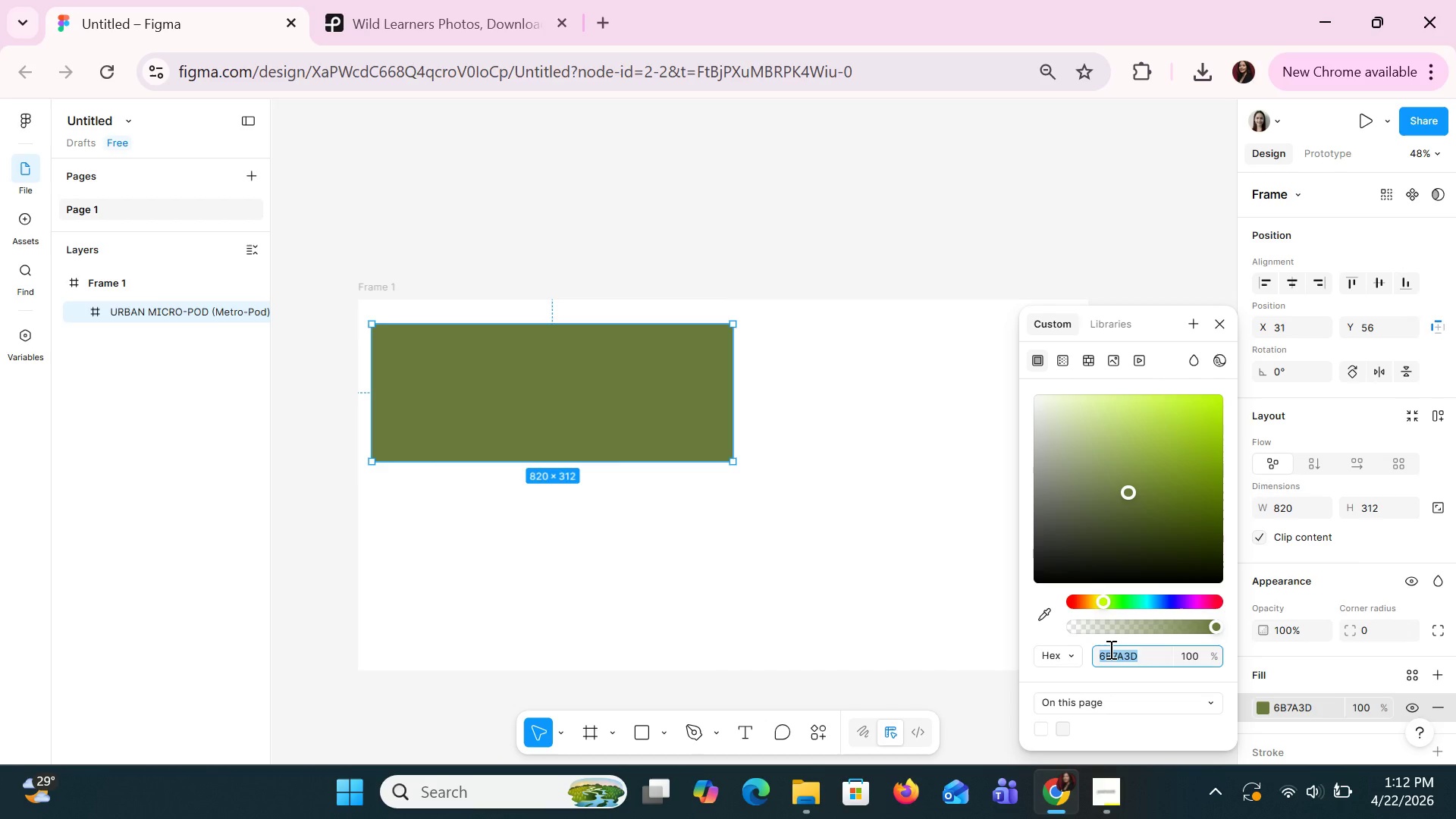 
left_click([1116, 641])
 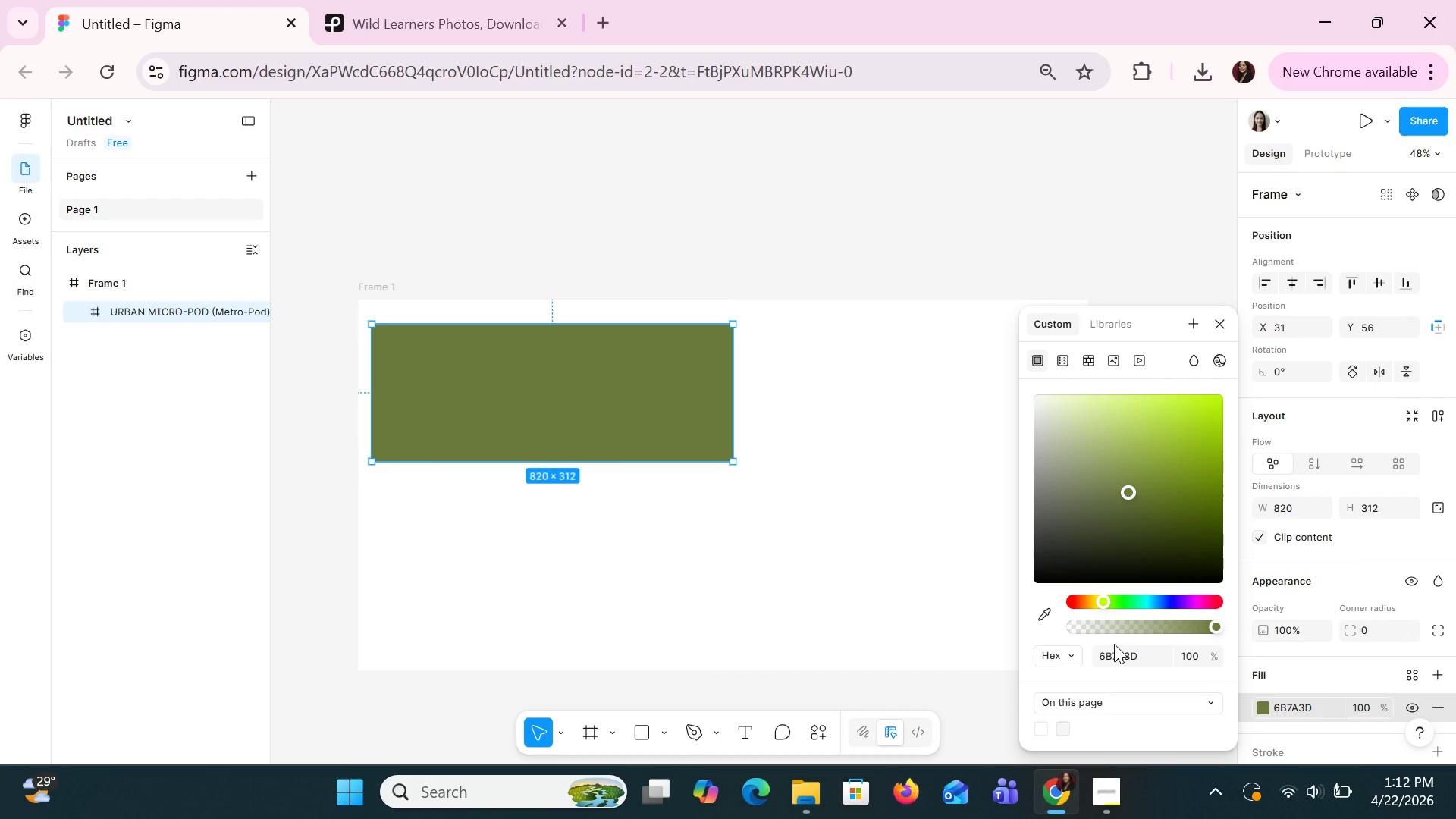 
type(36)
 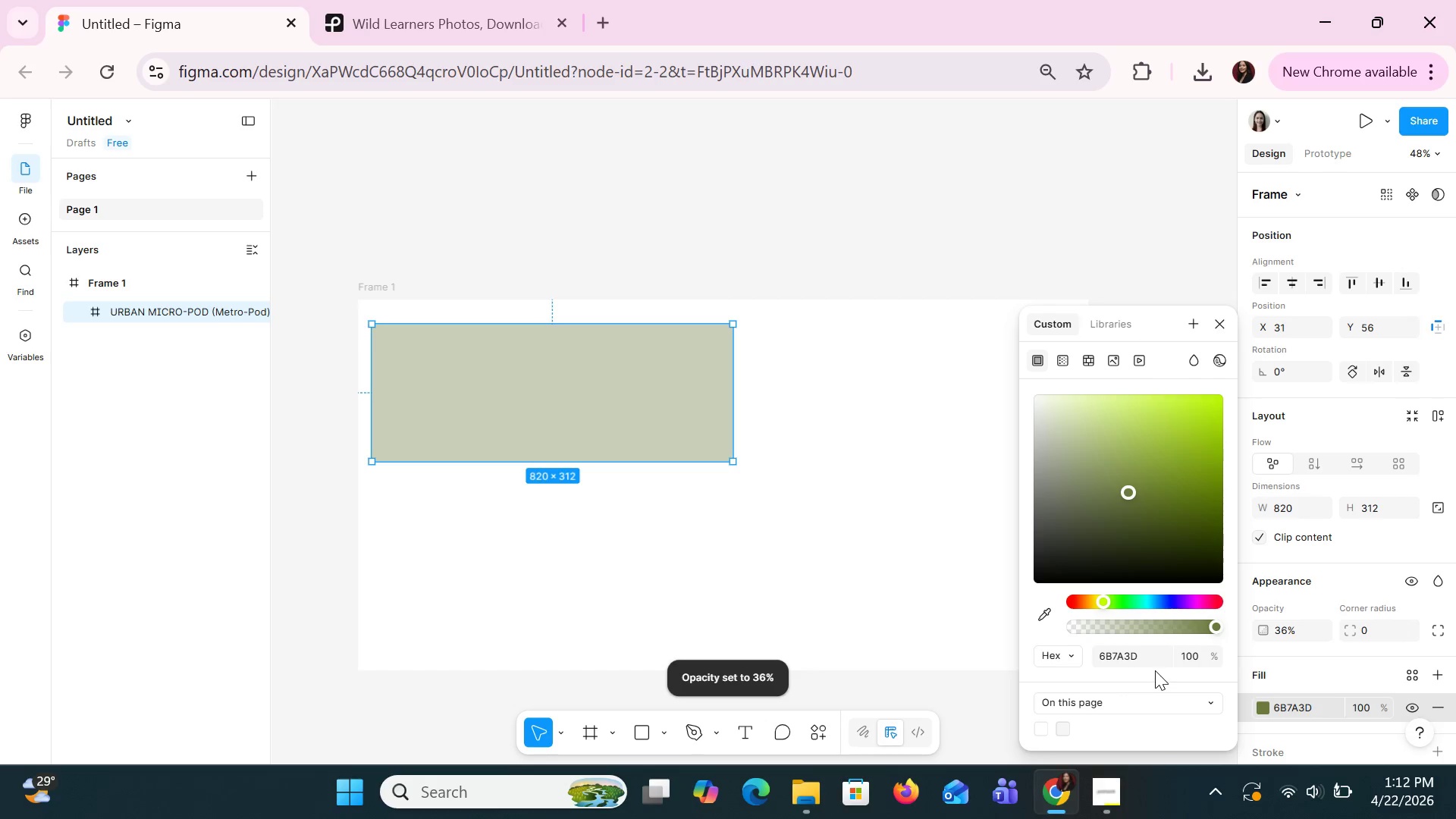 
double_click([1153, 666])
 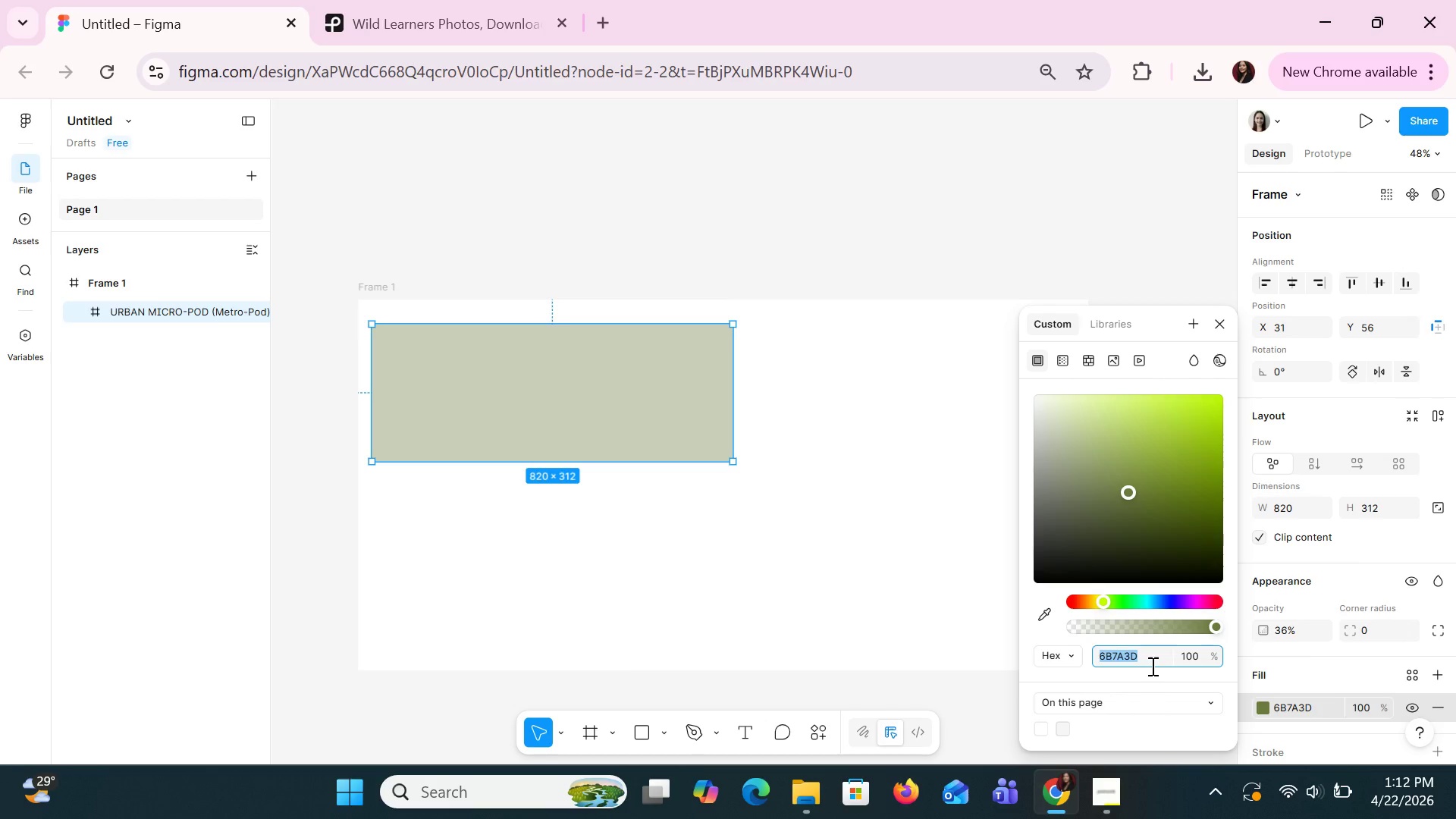 
type(36454f)
 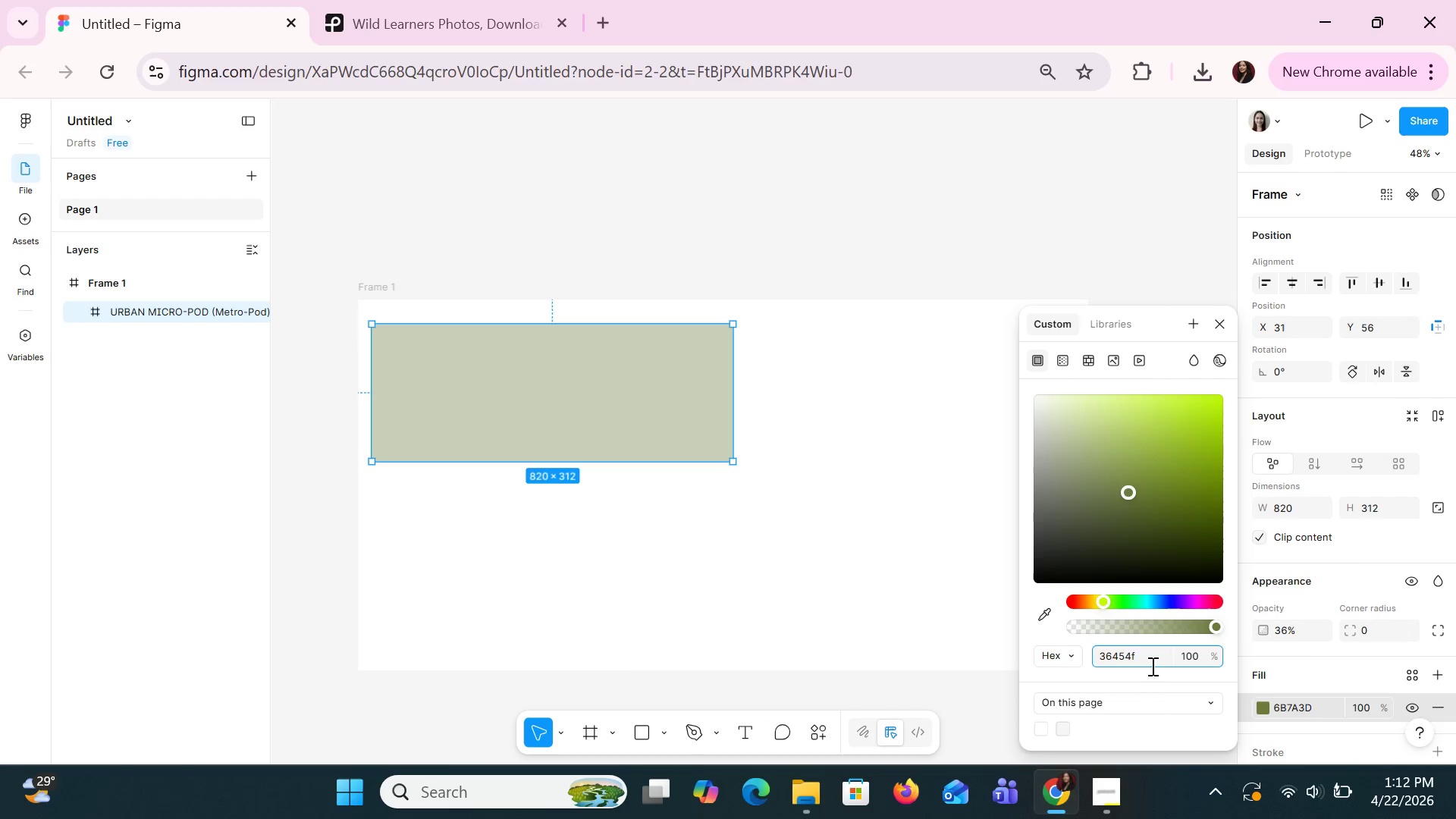 
key(Enter)
 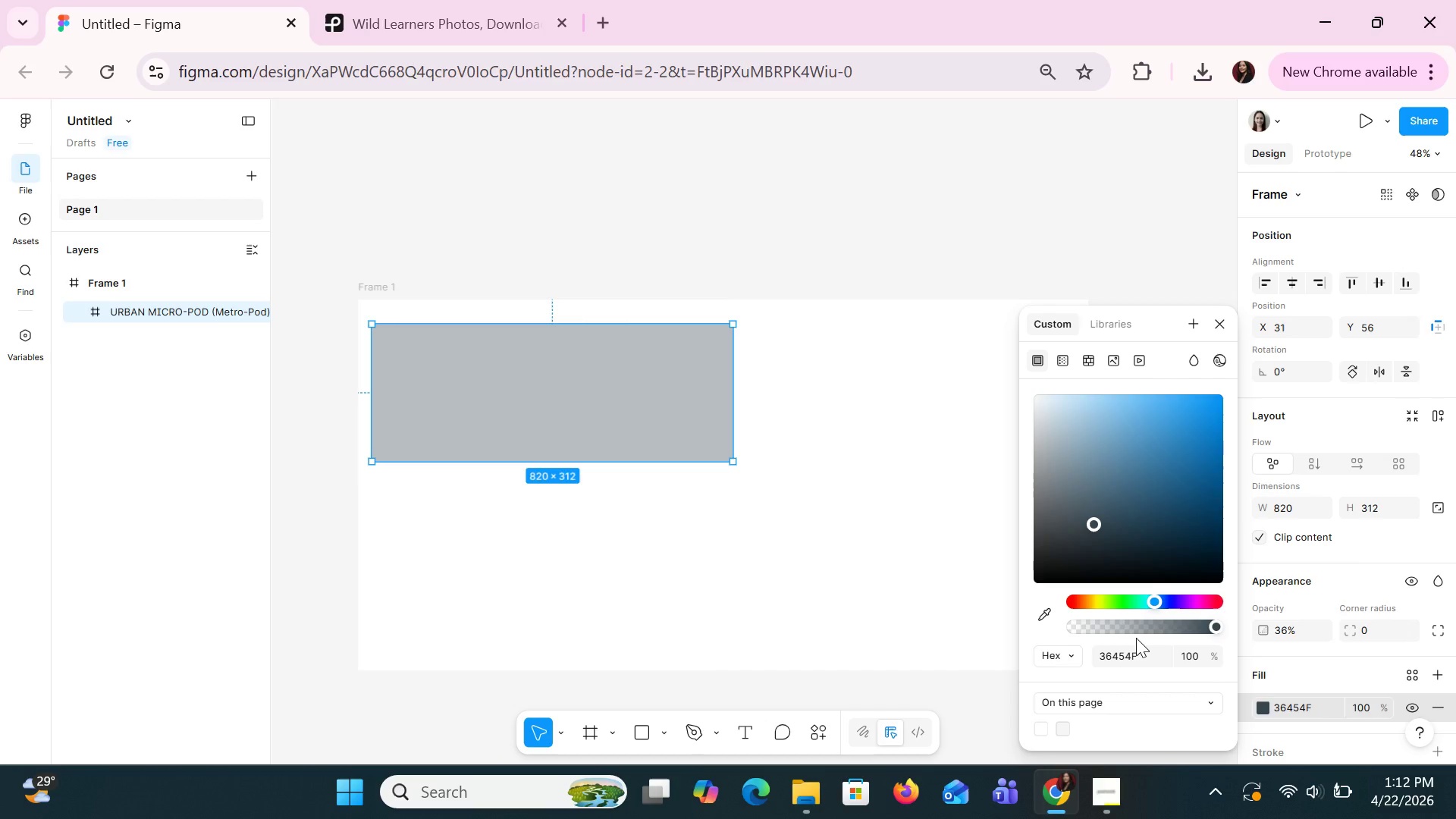 
wait(9.62)
 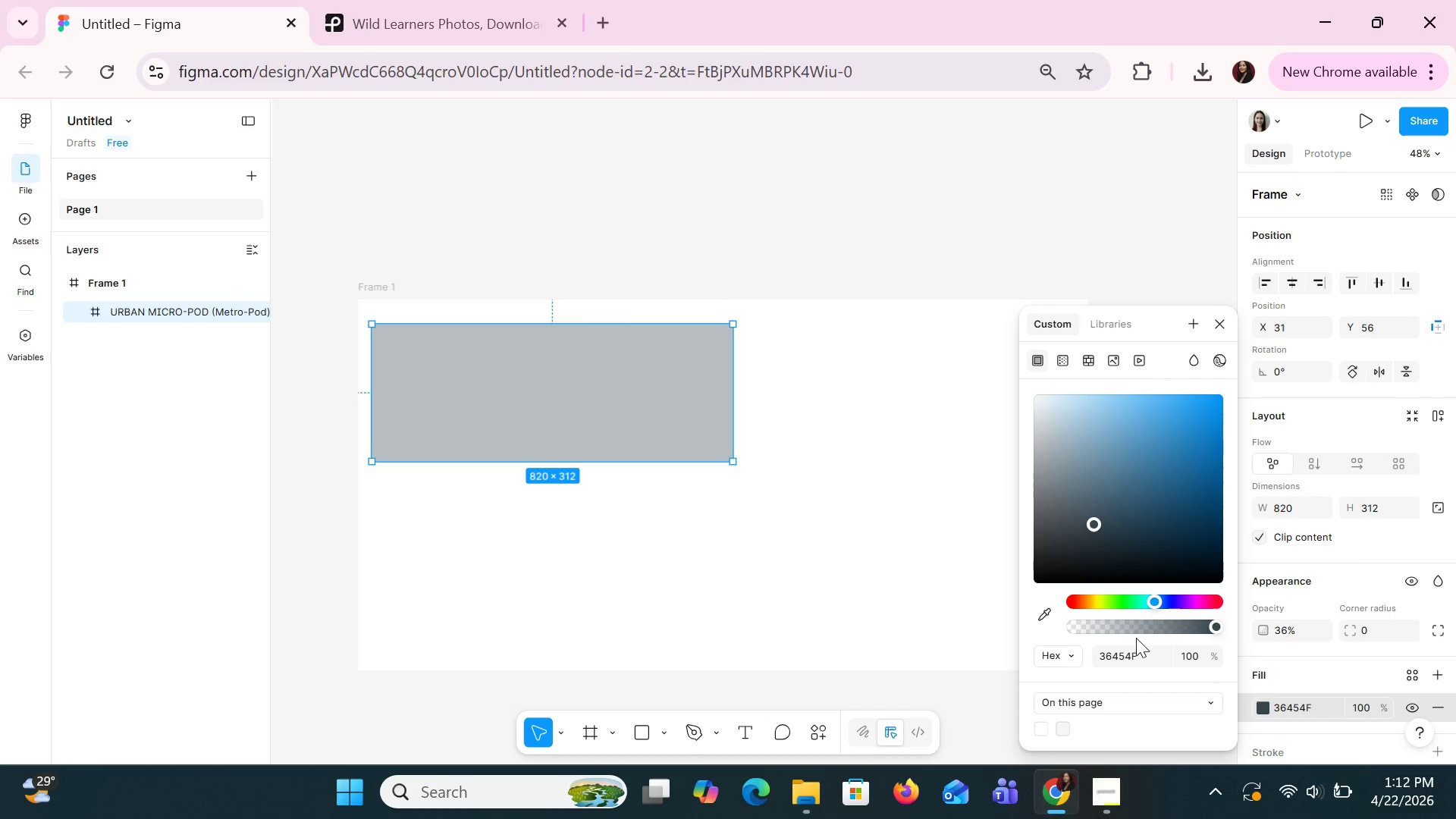 
left_click([1134, 658])
 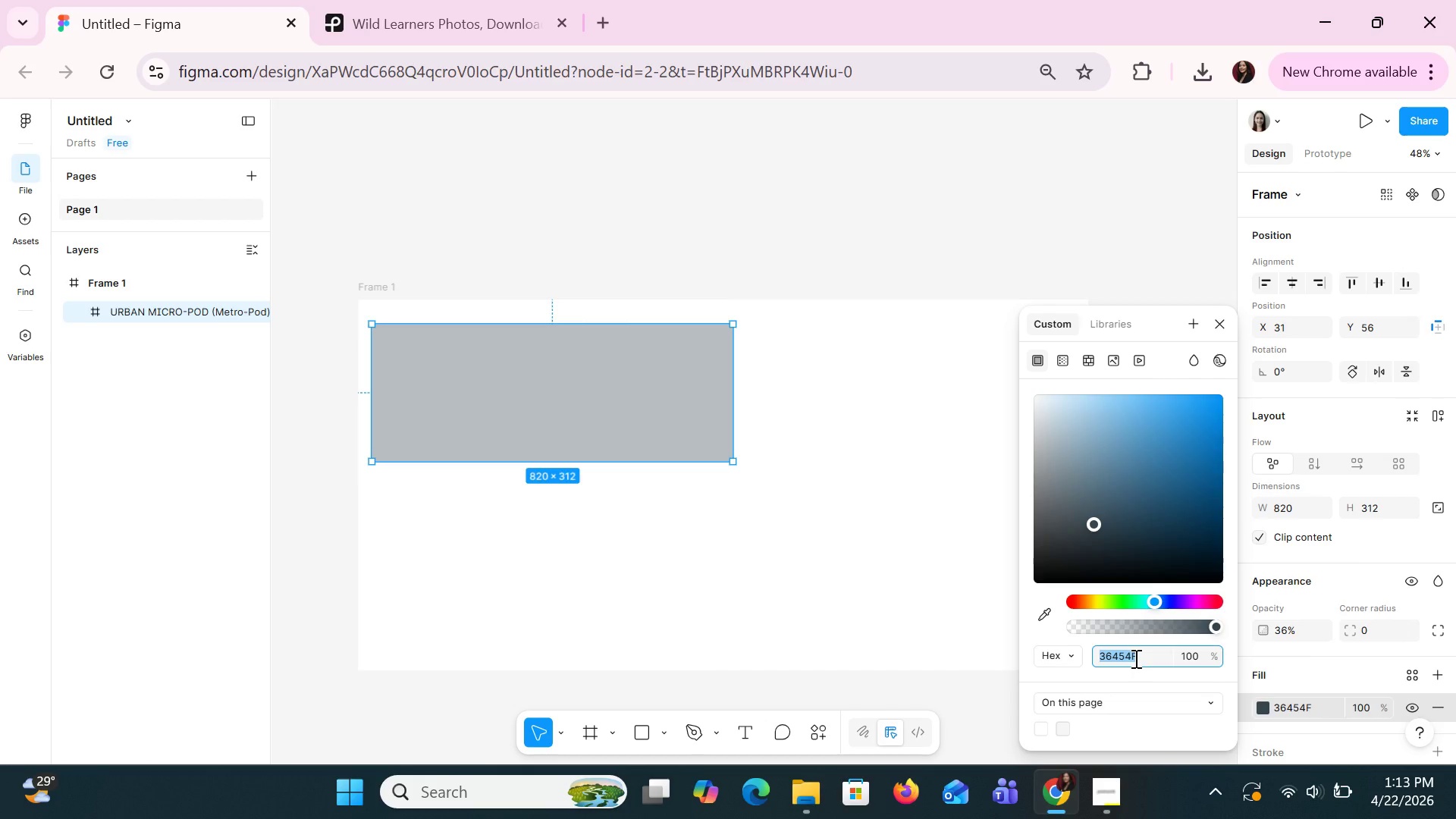 
wait(5.75)
 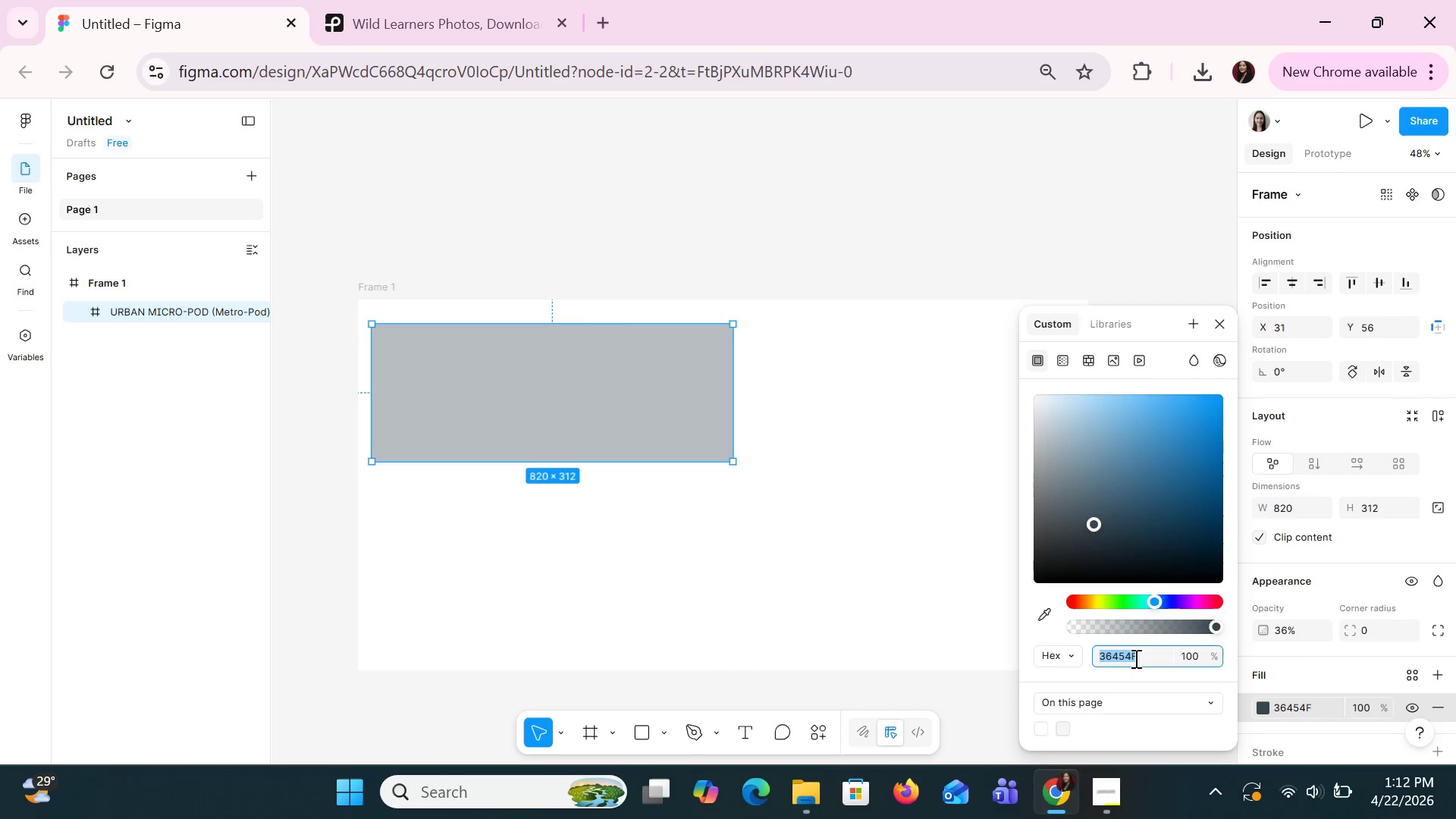 
type(53)
key(Backspace)
type(e6b4a)
 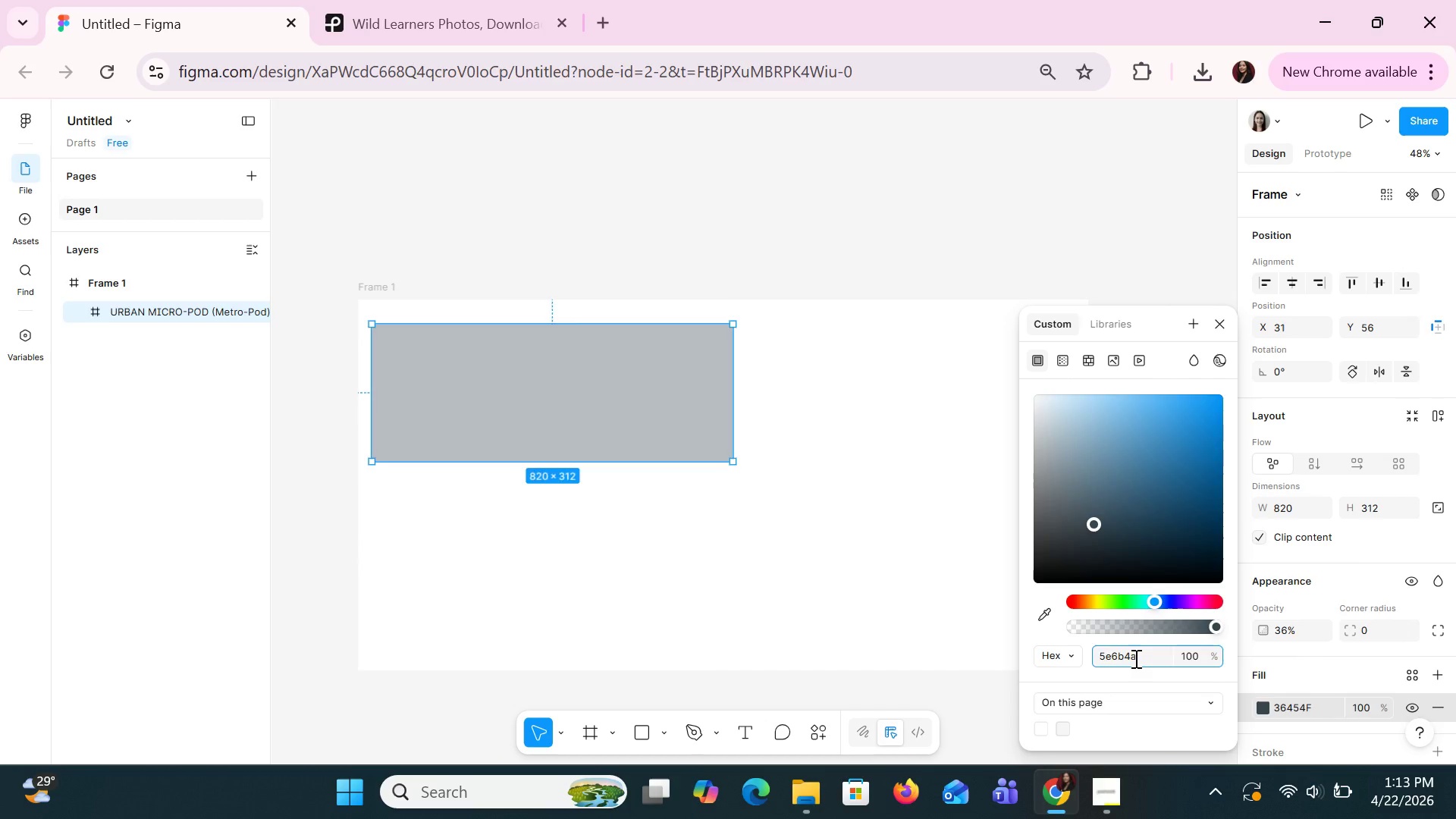 
key(Enter)
 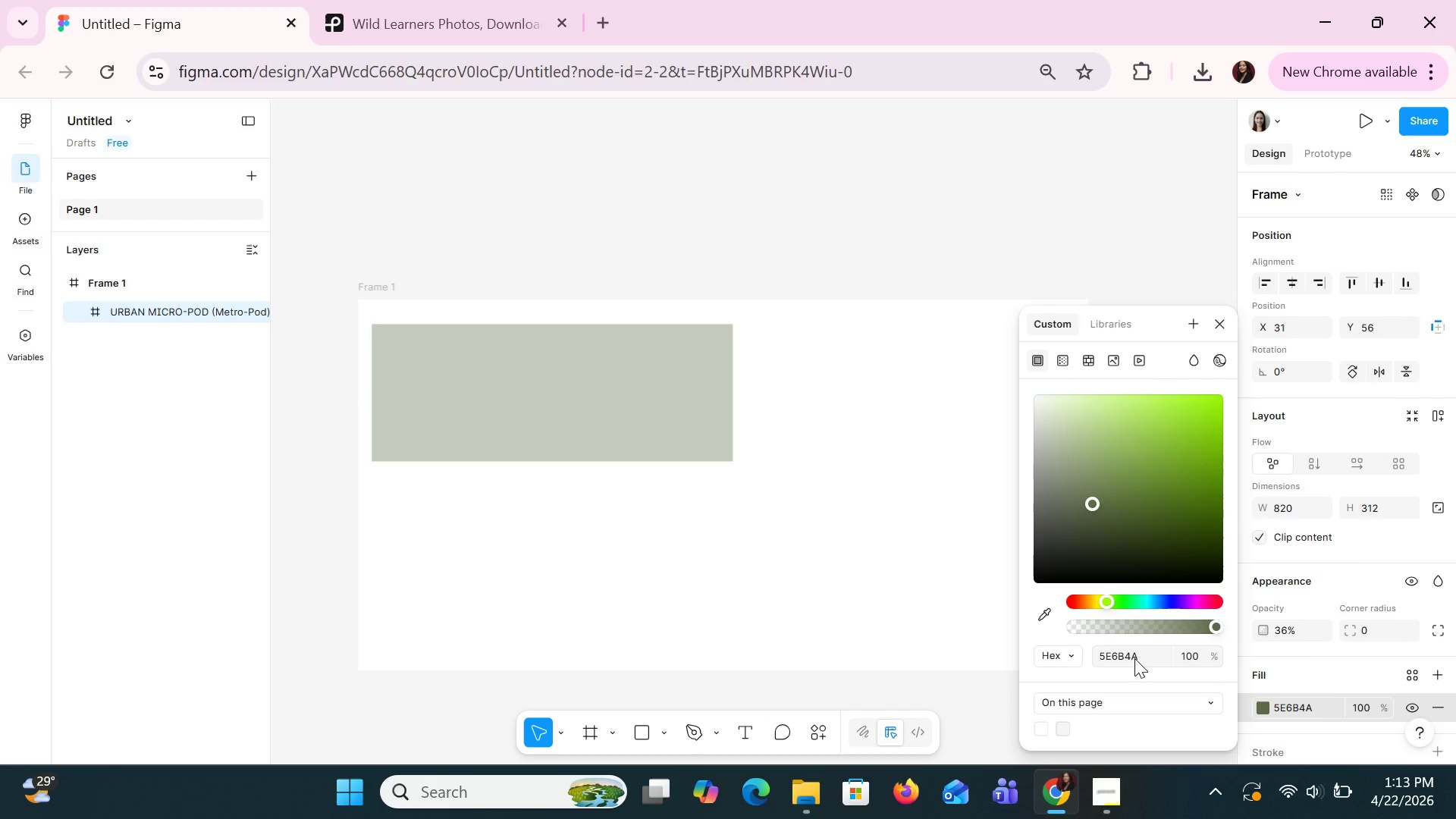 
key(Control+ControlLeft)
 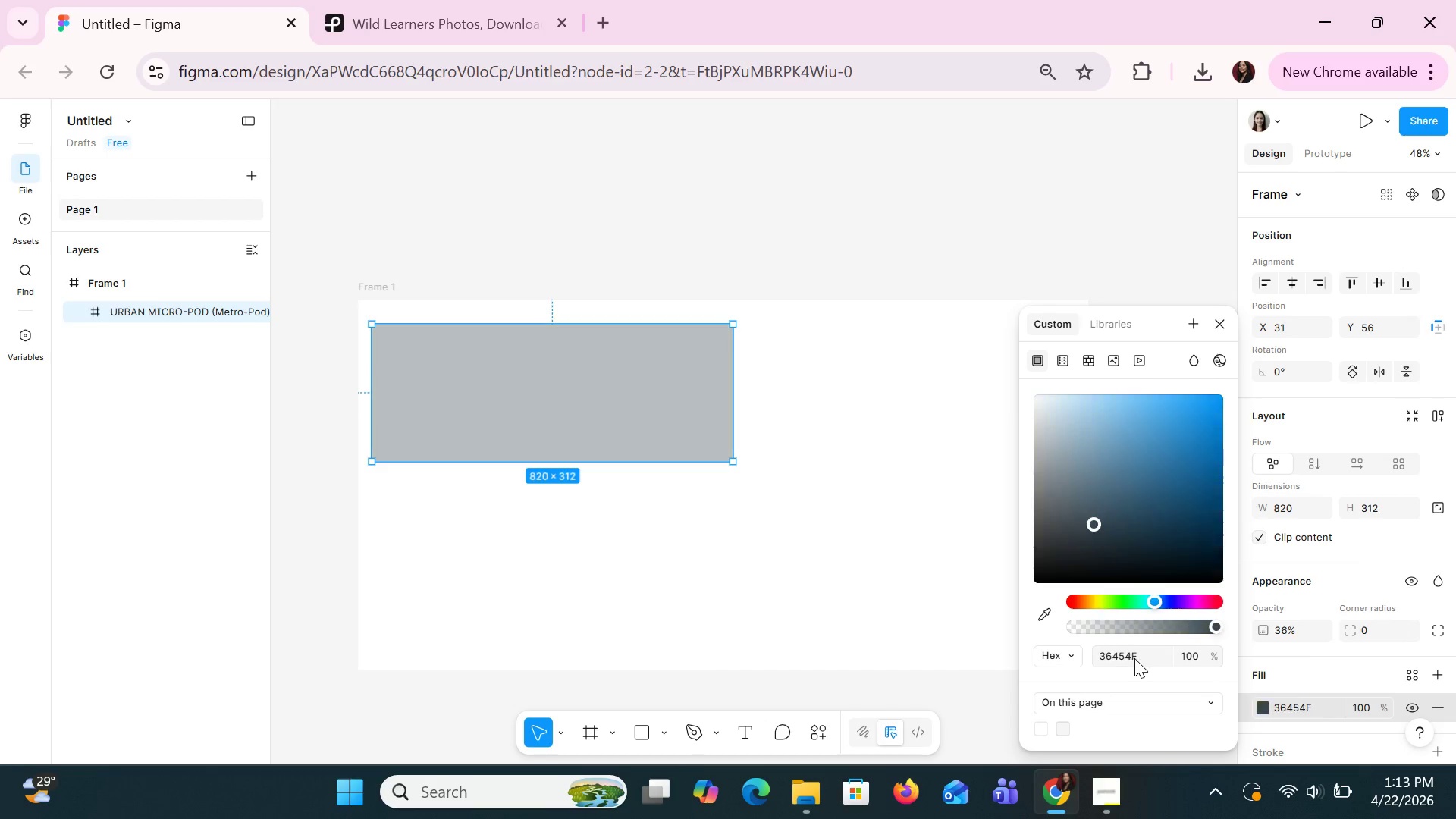 
key(Control+Z)
 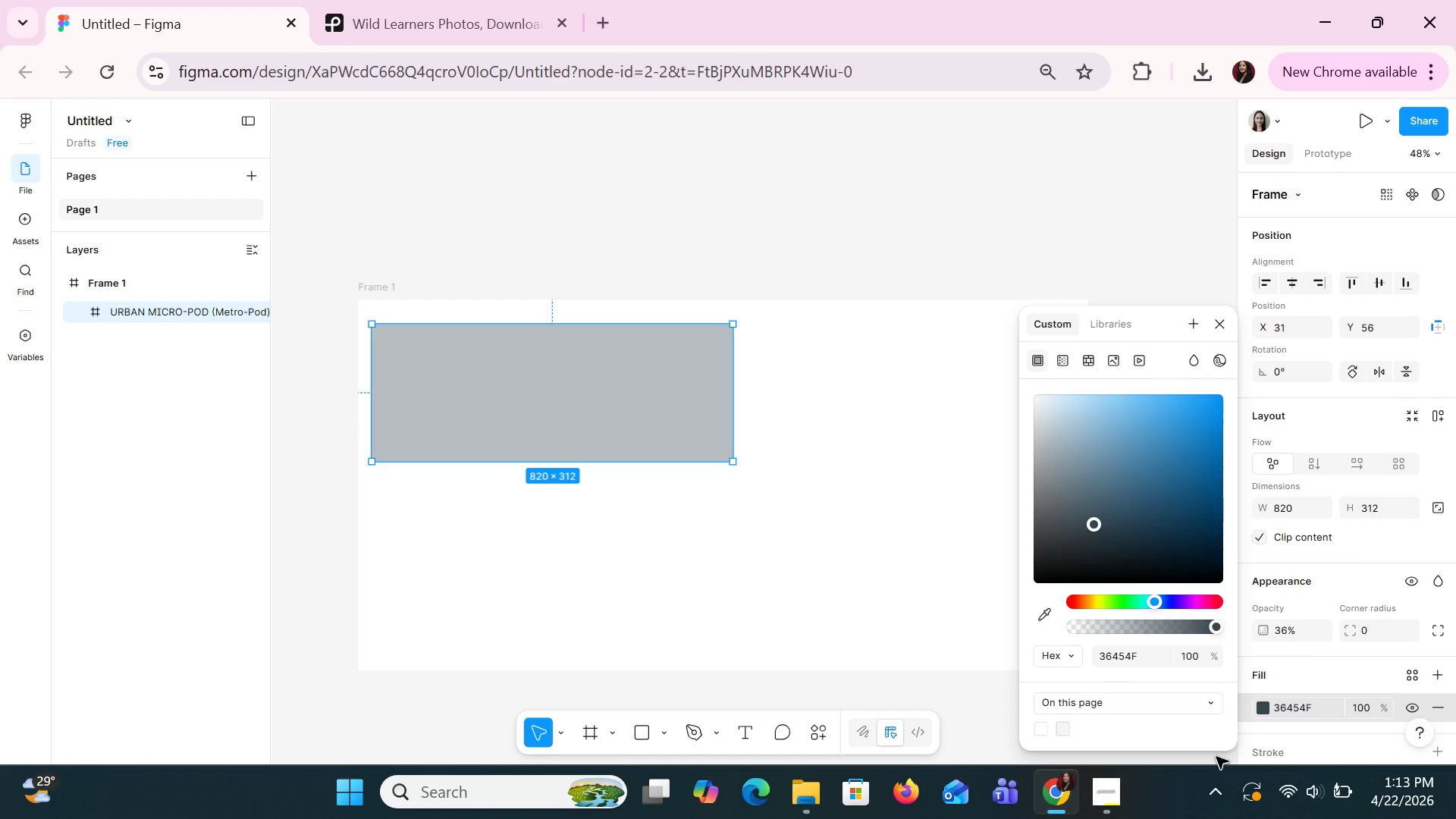 
mouse_move([1195, 786])
 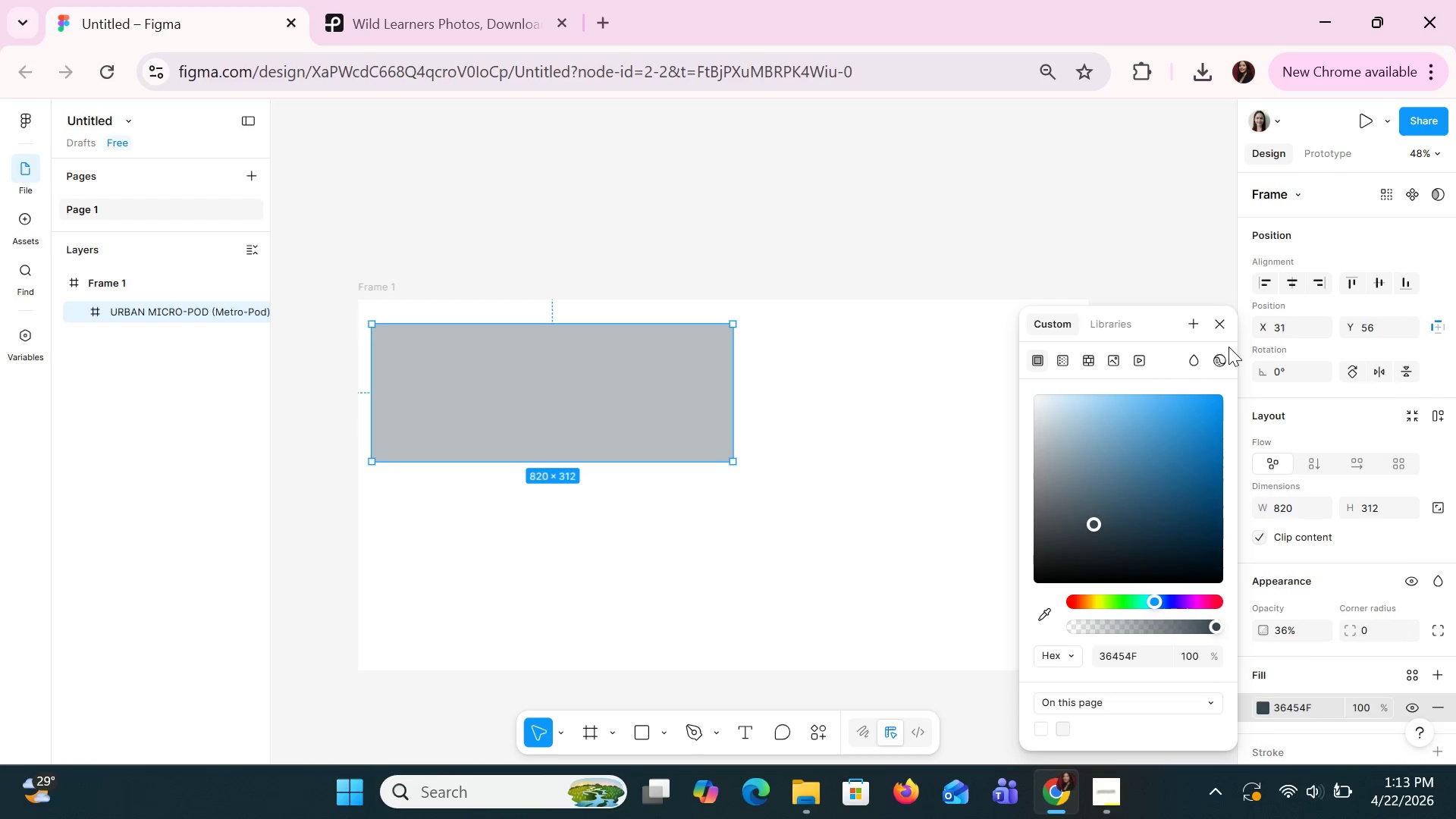 
left_click([1228, 331])
 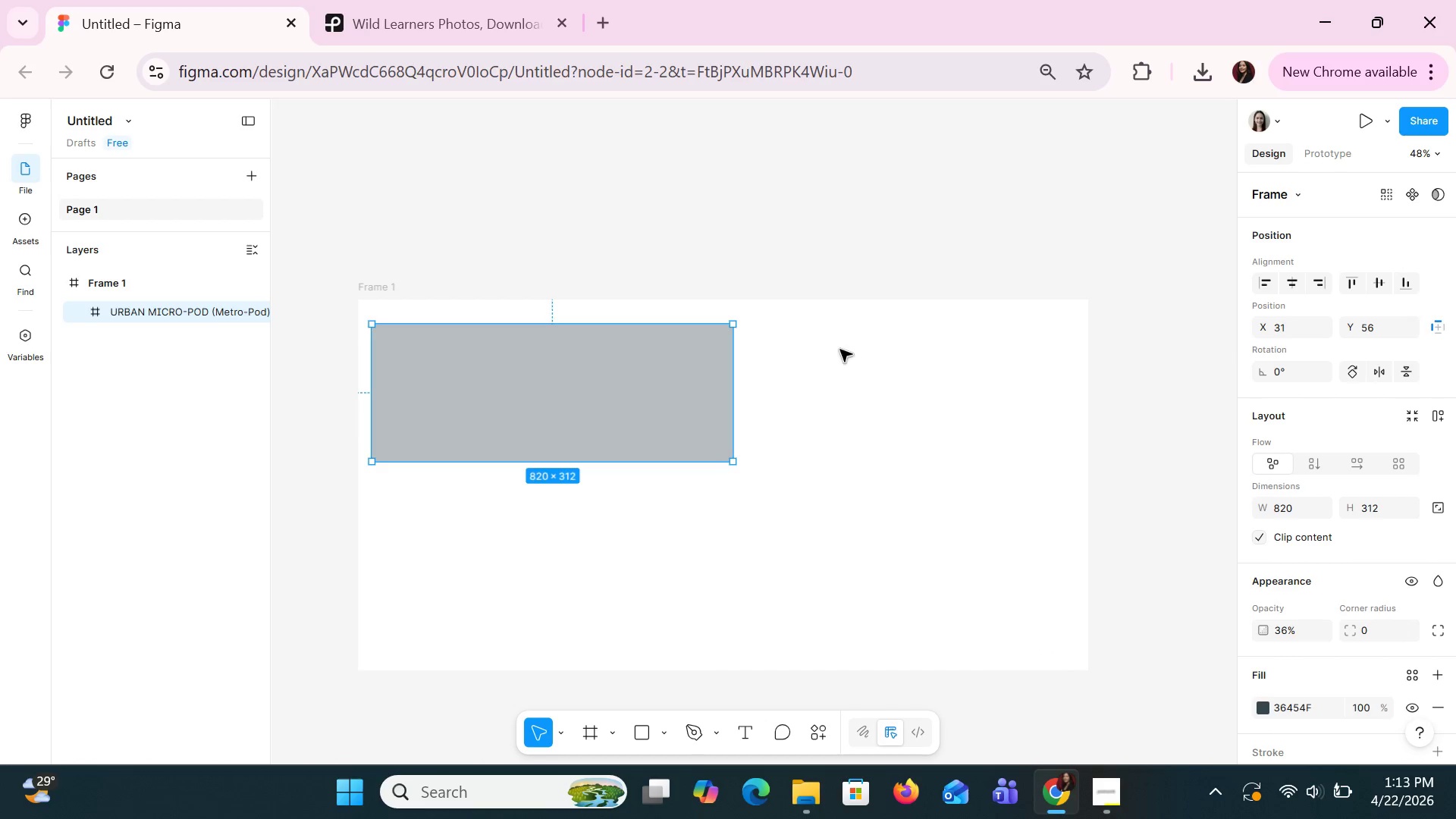 
hold_key(key=ControlLeft, duration=1.5)
 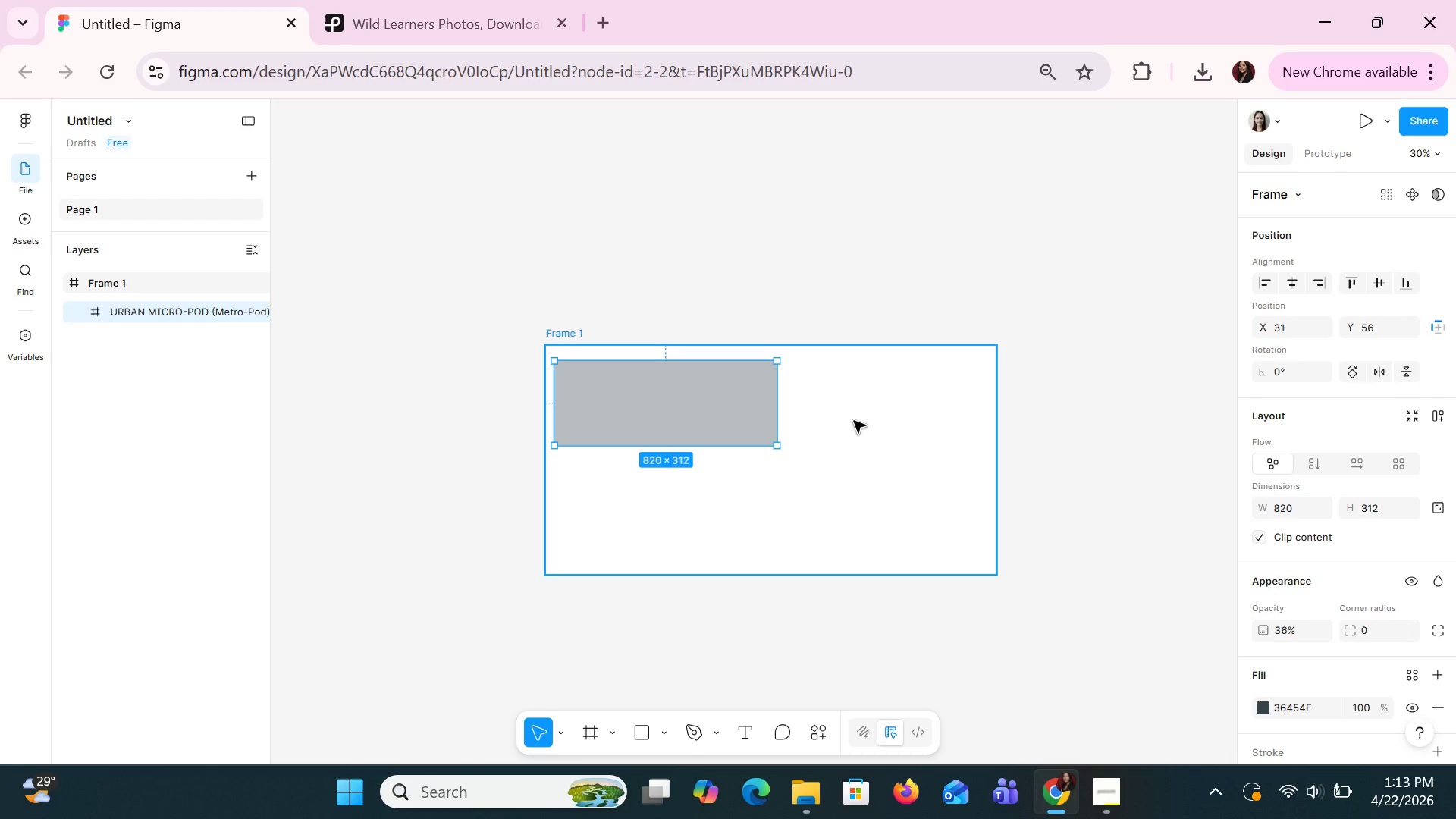 
hold_key(key=ControlLeft, duration=0.81)
 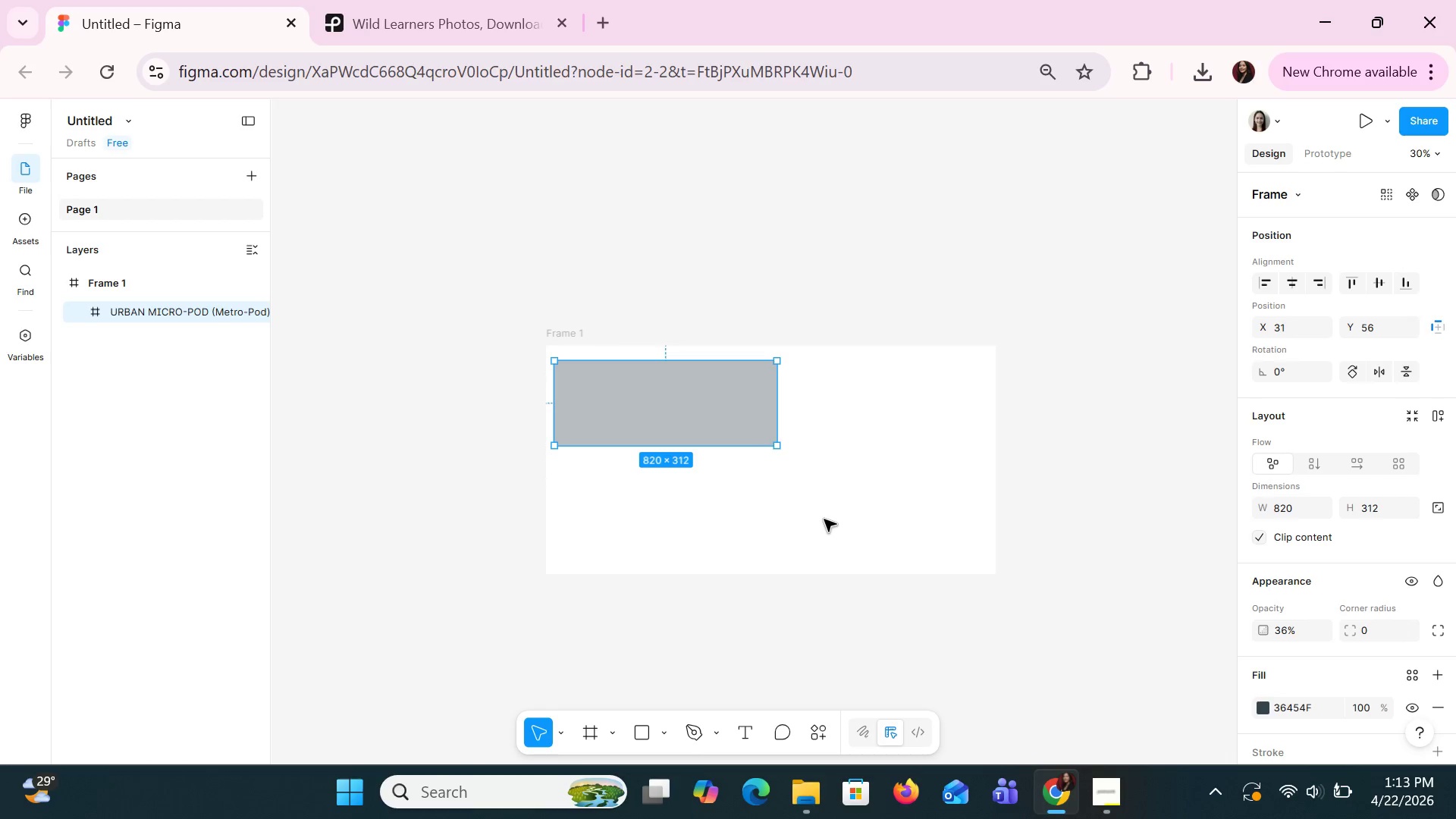 
scroll: coordinate [853, 419], scroll_direction: down, amount: 2.0
 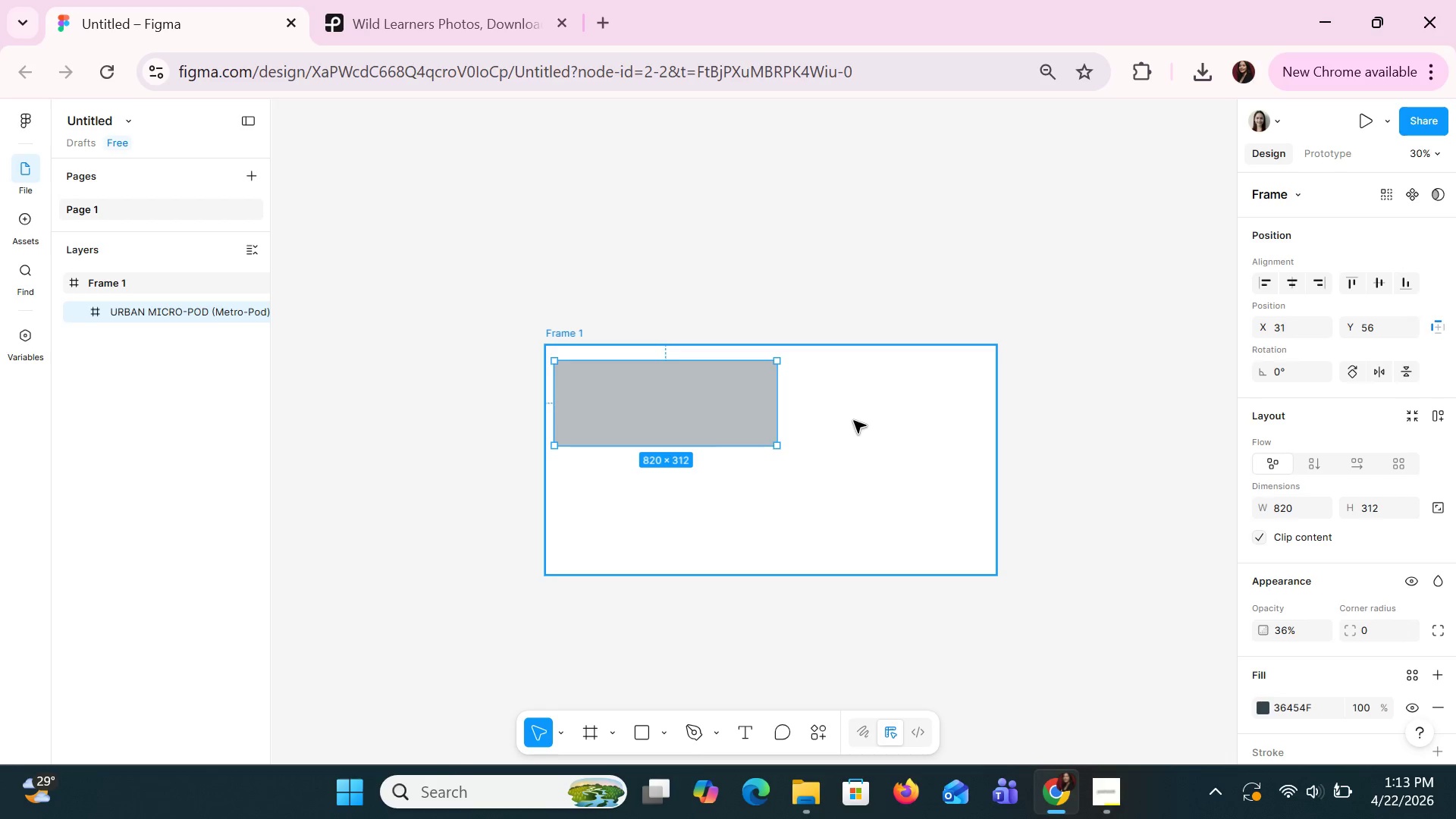 
left_click([824, 519])
 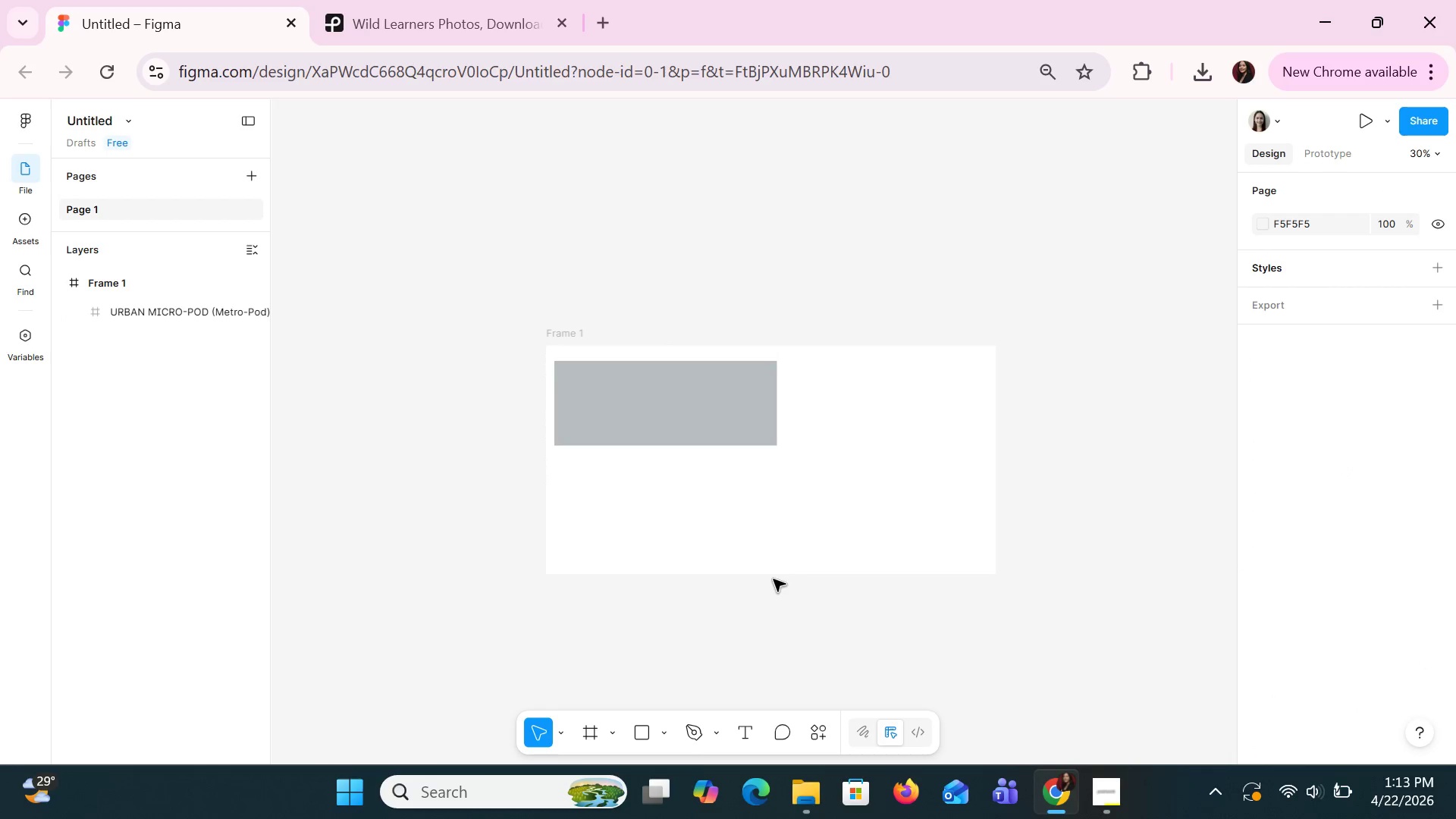 
left_click([773, 579])
 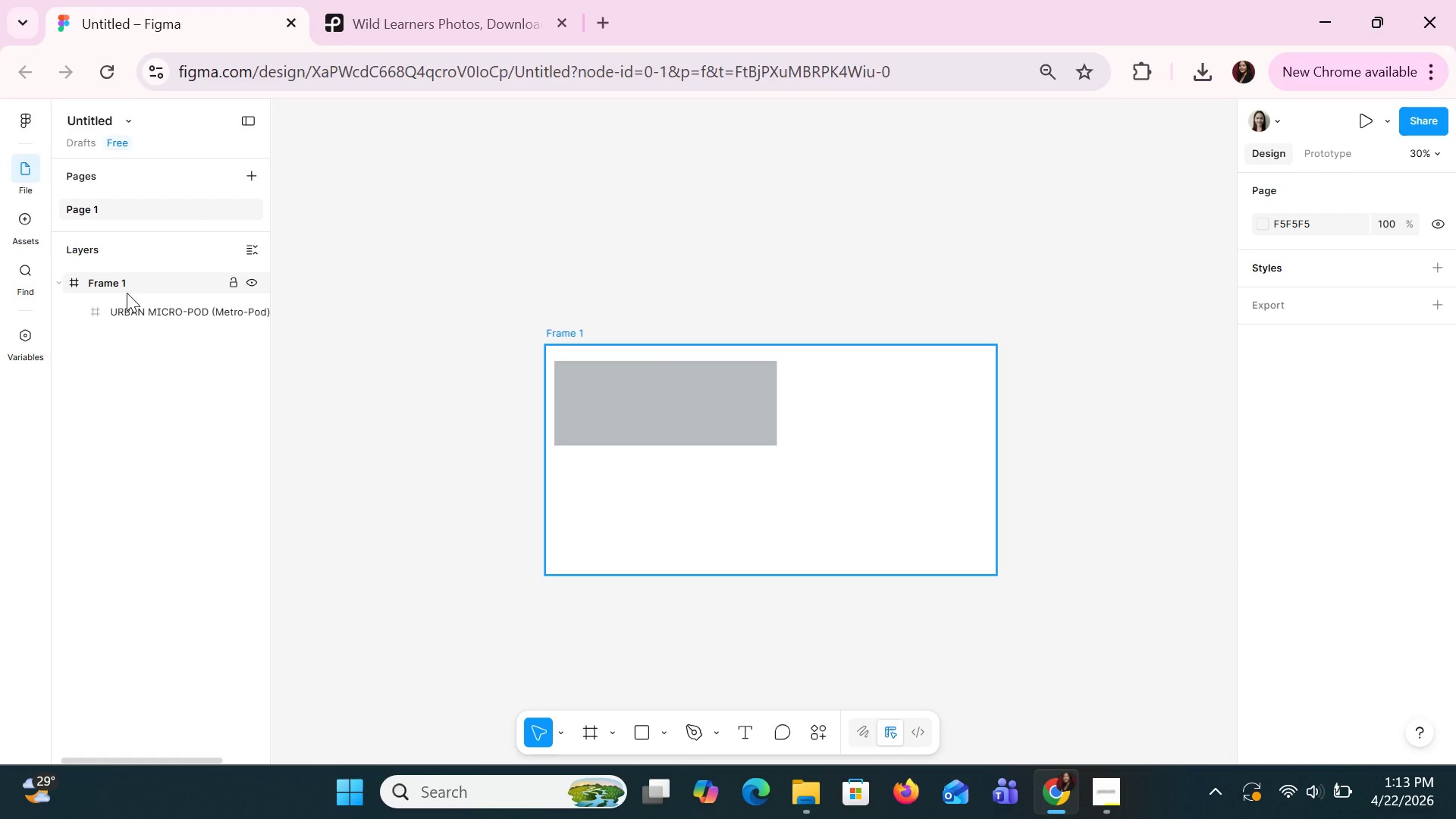 
left_click([127, 293])
 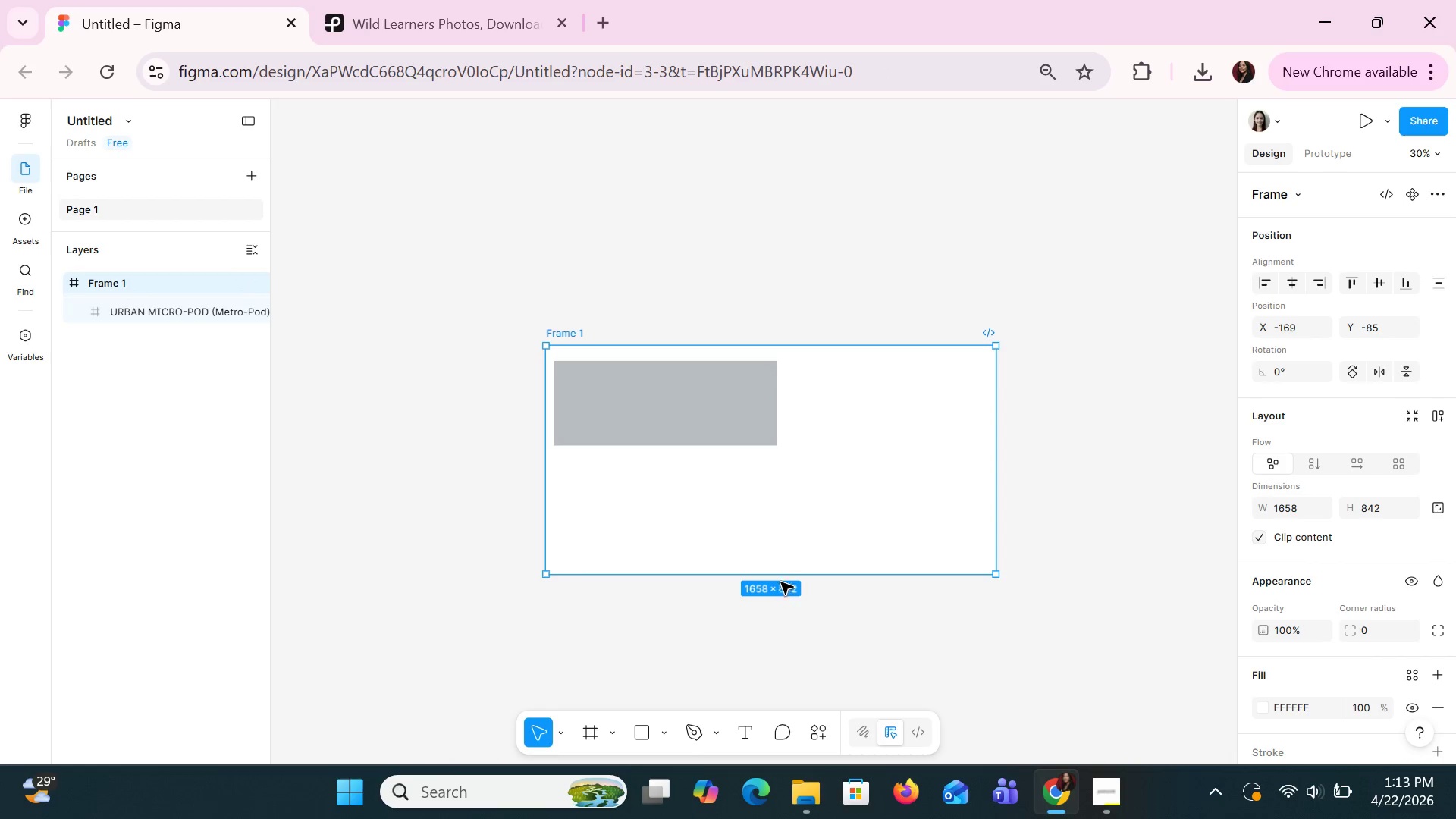 
left_click_drag(start_coordinate=[785, 579], to_coordinate=[808, 665])
 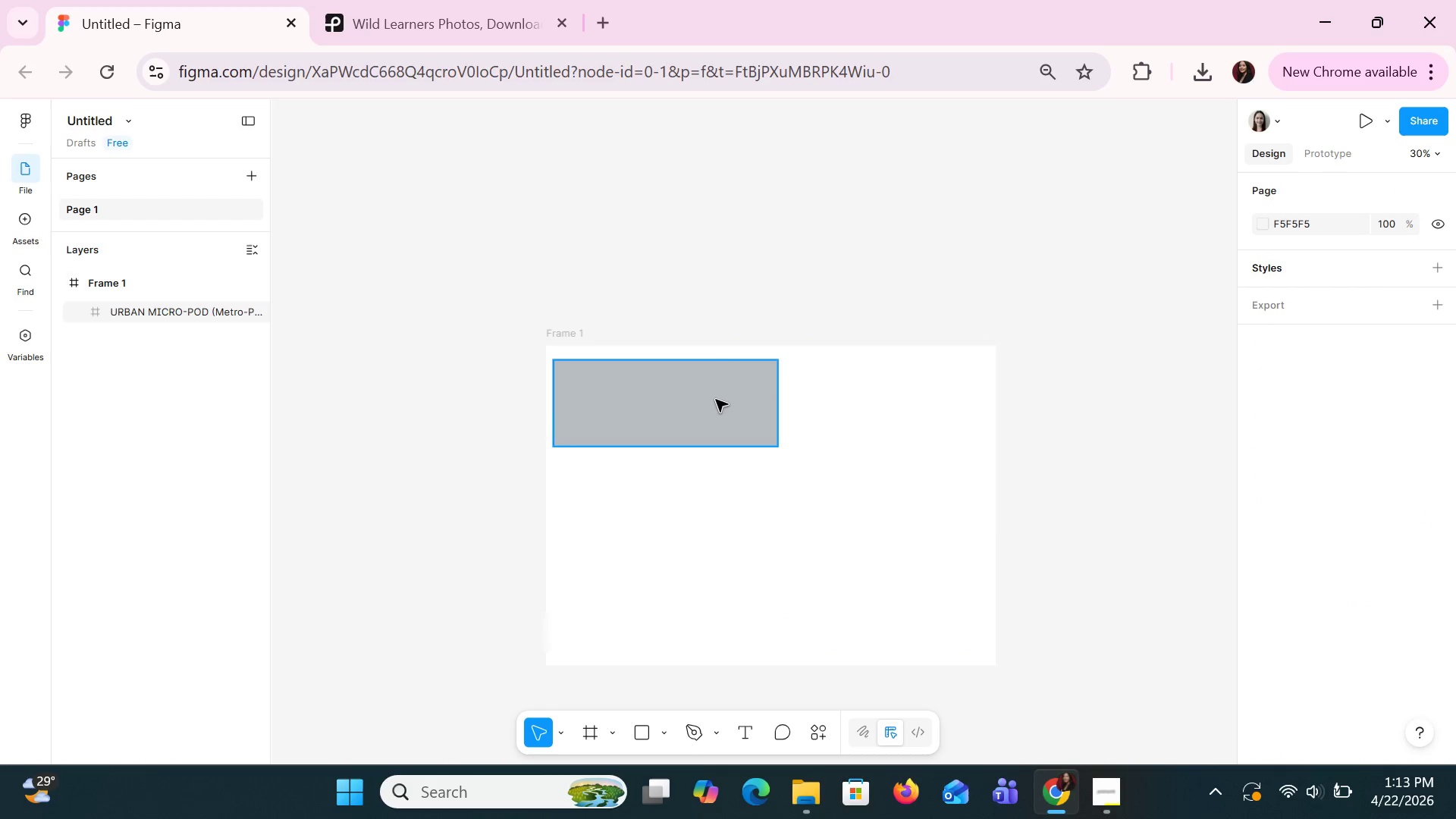 
double_click([717, 406])
 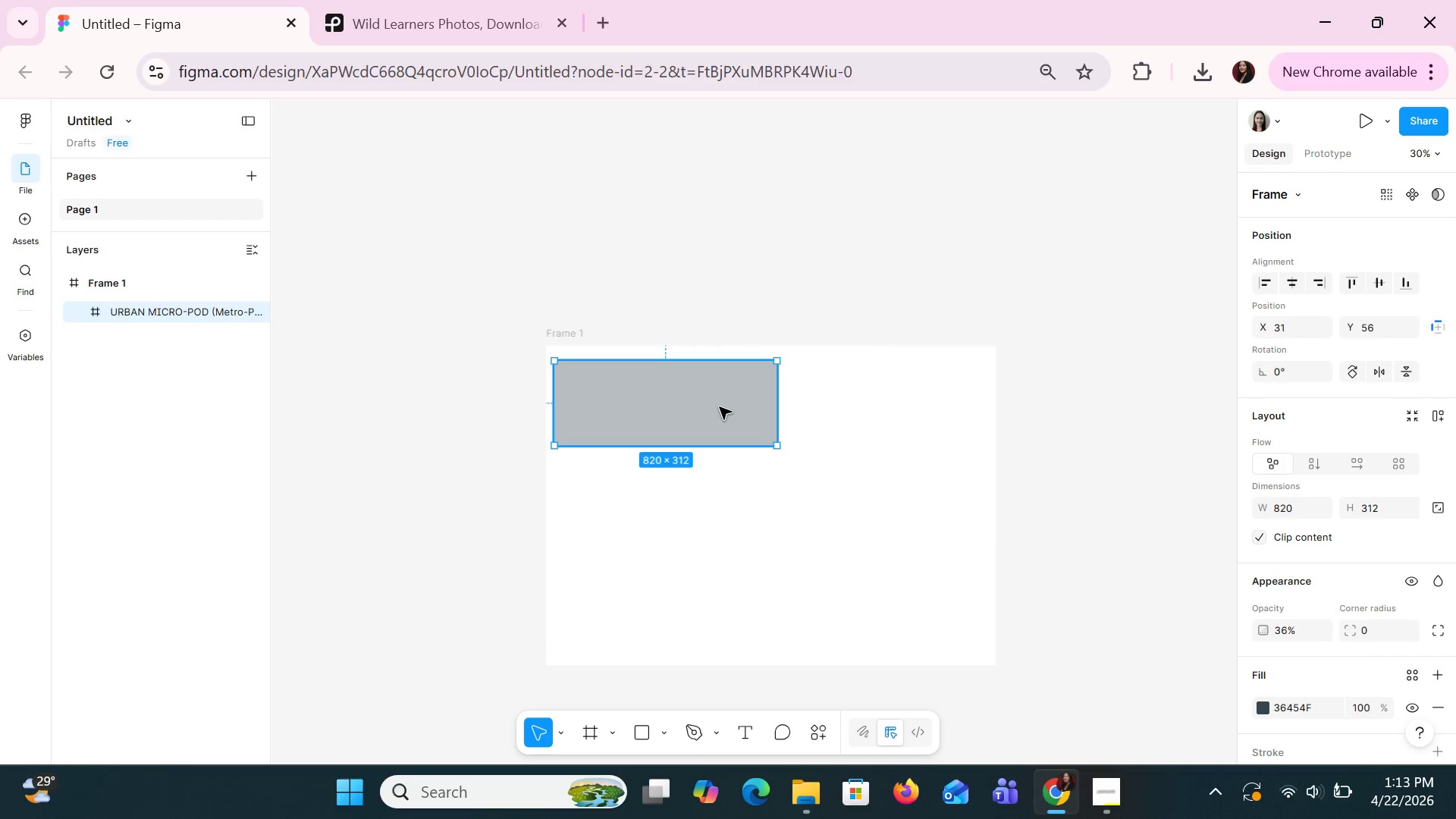 
key(Control+C)
 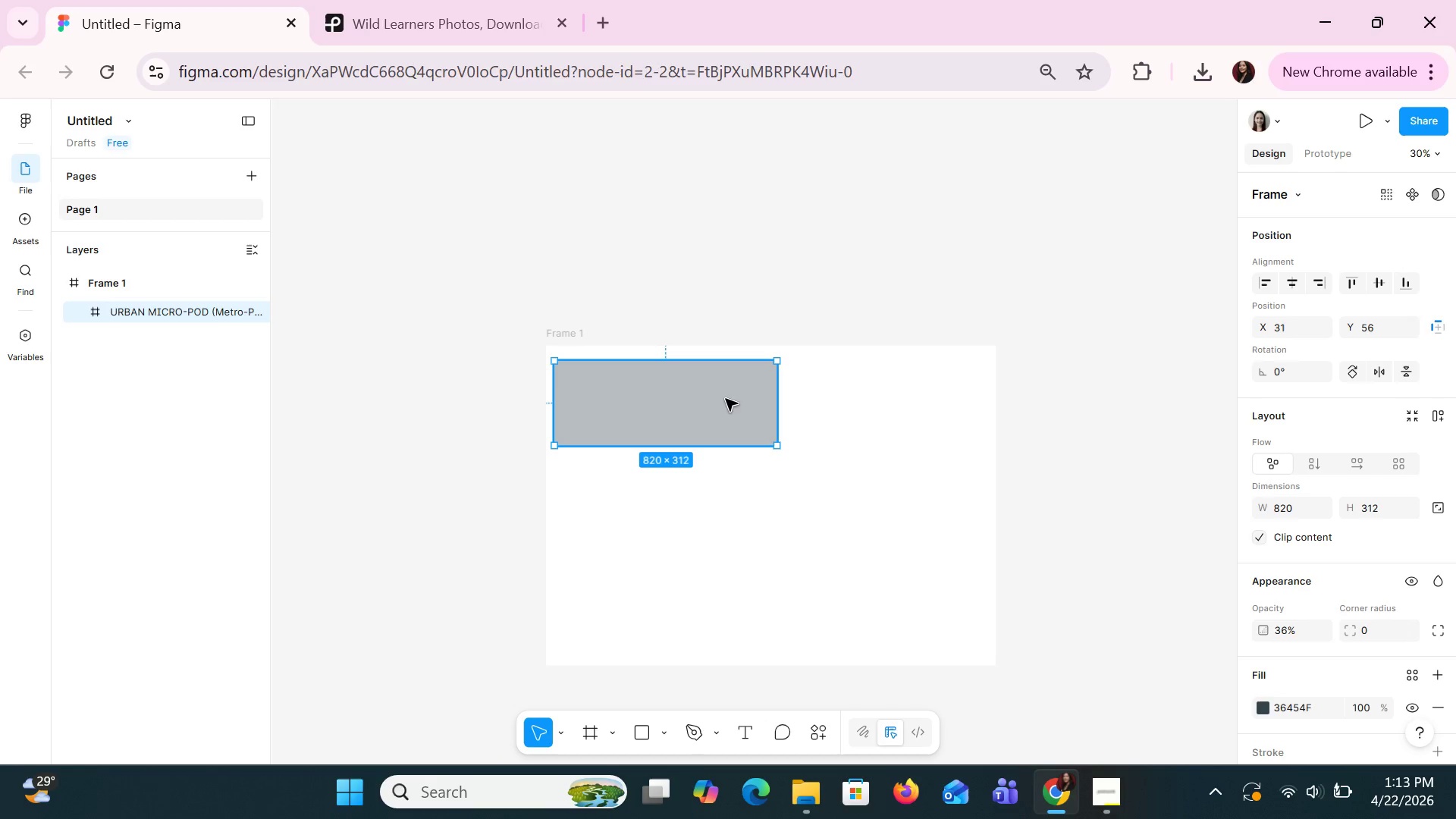 
key(Control+V)
 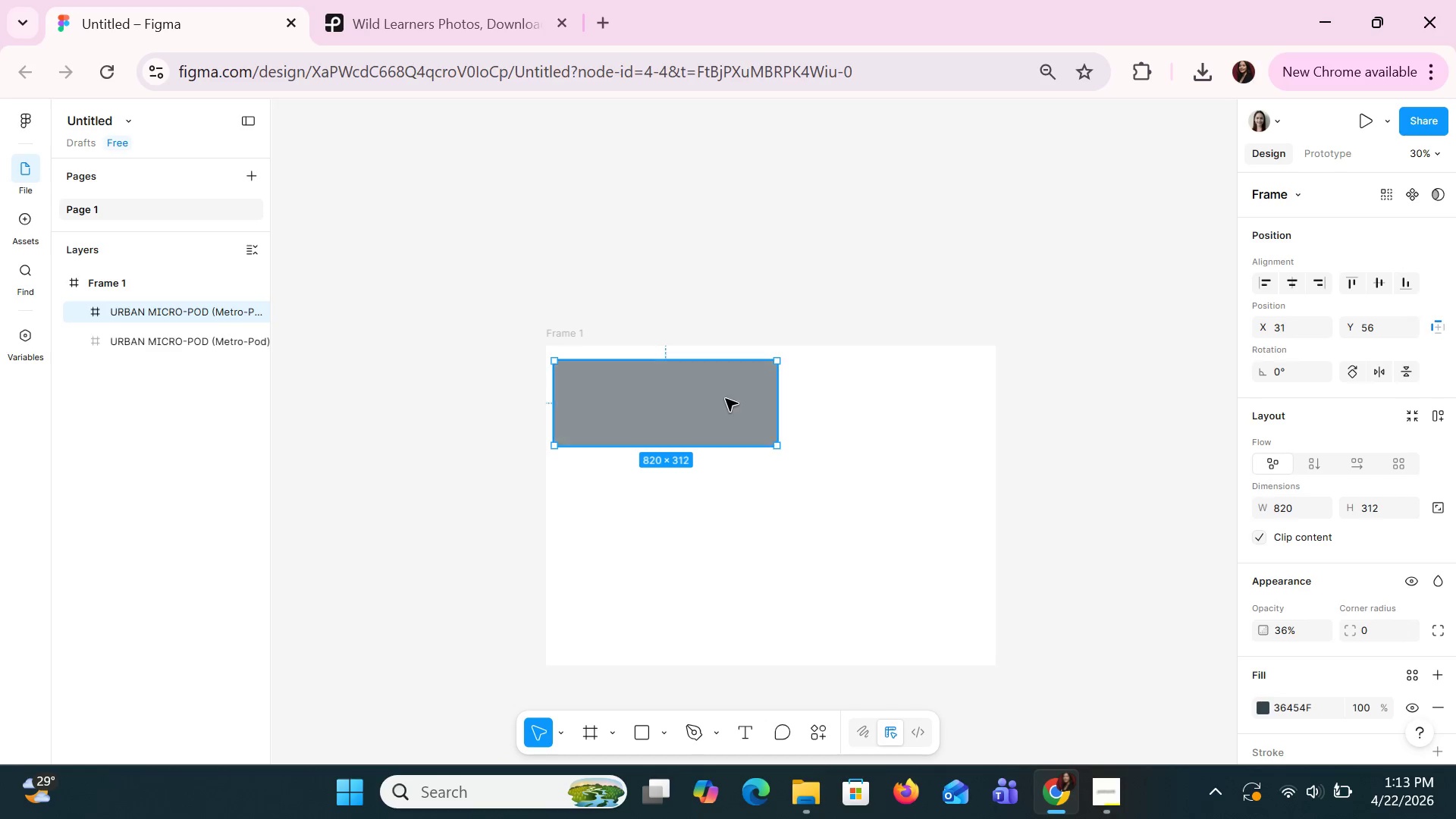 
left_click_drag(start_coordinate=[725, 398], to_coordinate=[728, 521])
 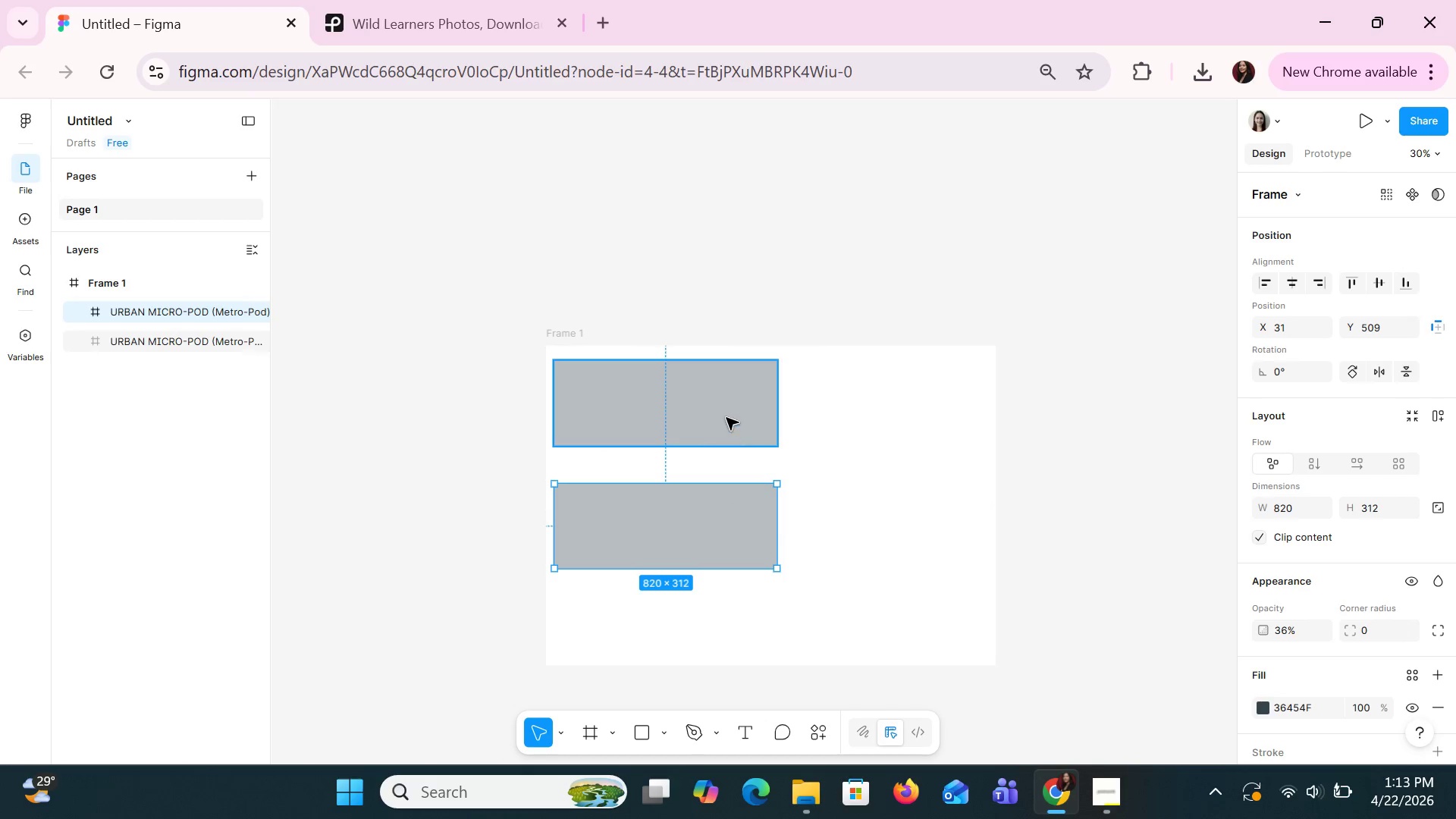 
left_click_drag(start_coordinate=[726, 417], to_coordinate=[725, 445])
 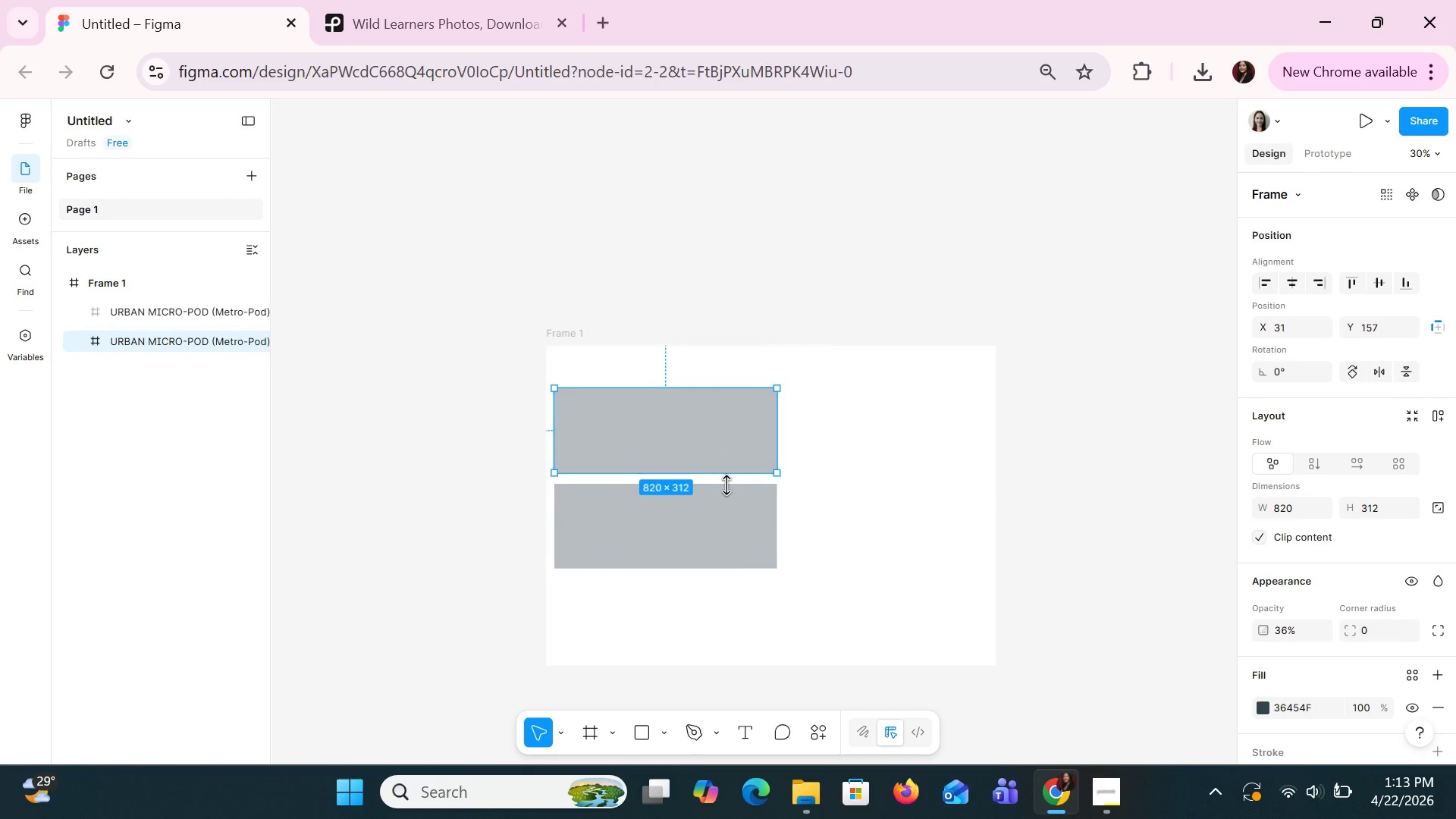 
left_click([729, 531])
 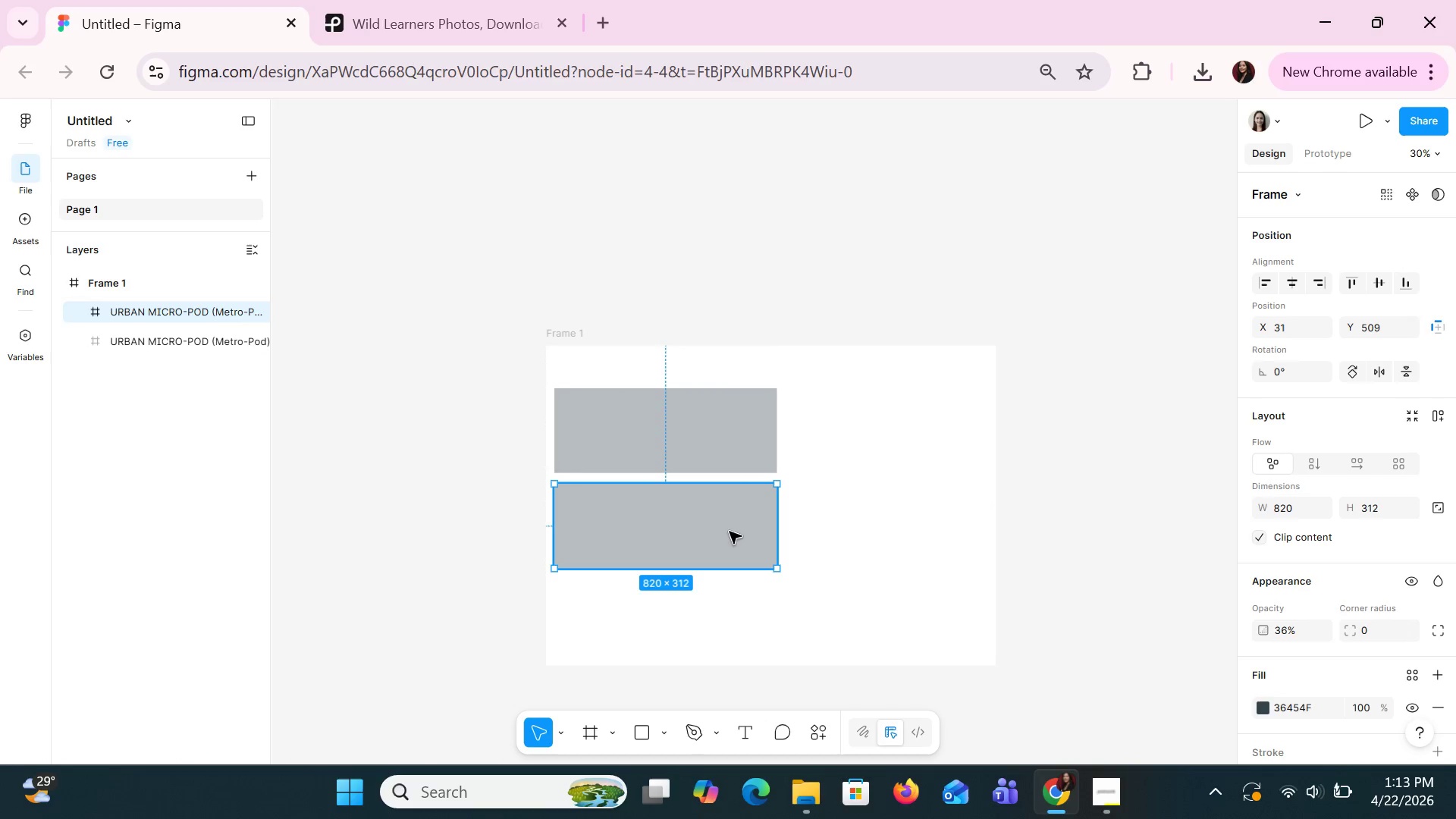 
key(Control+V)
 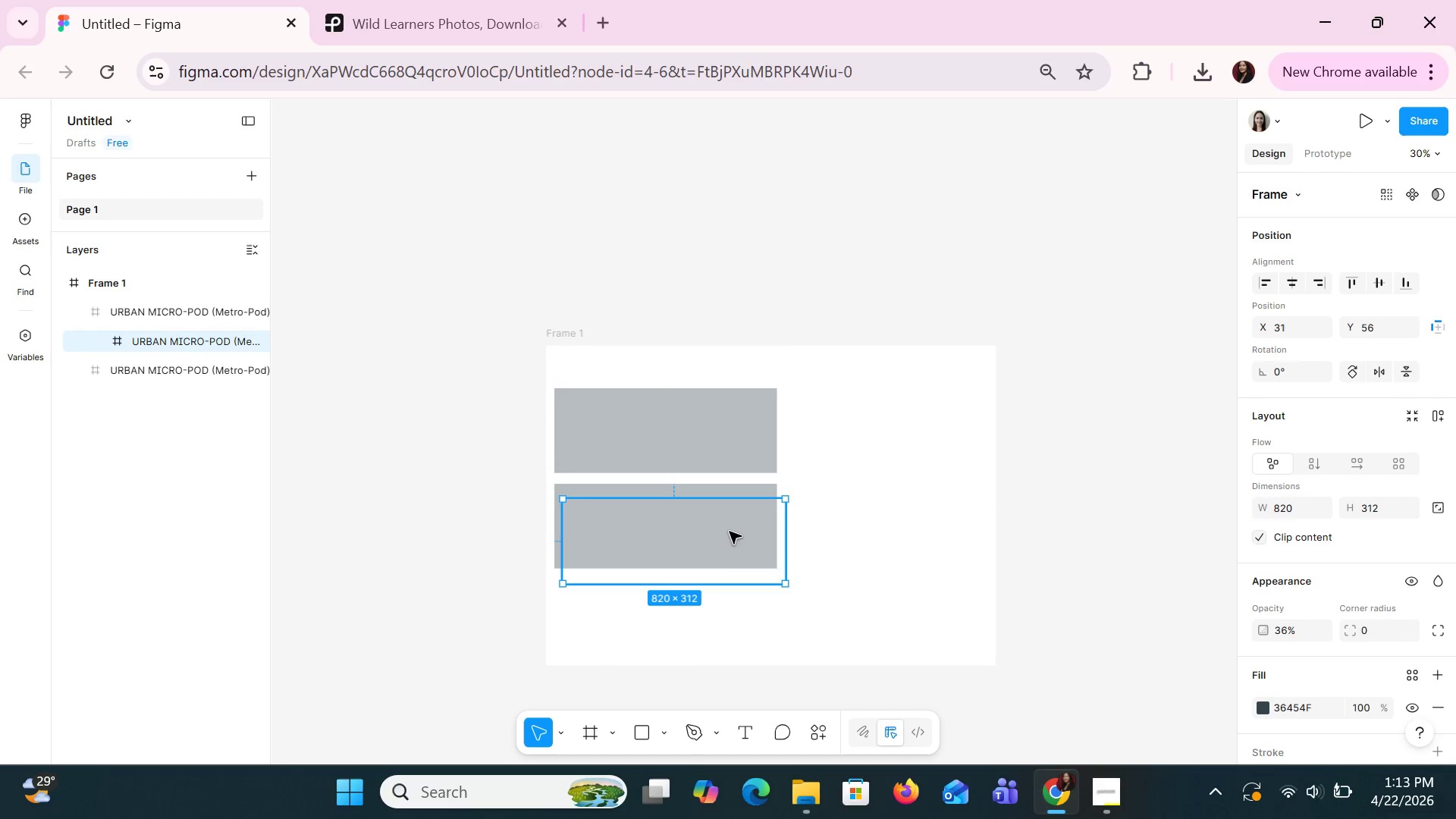 
left_click_drag(start_coordinate=[729, 531], to_coordinate=[718, 606])
 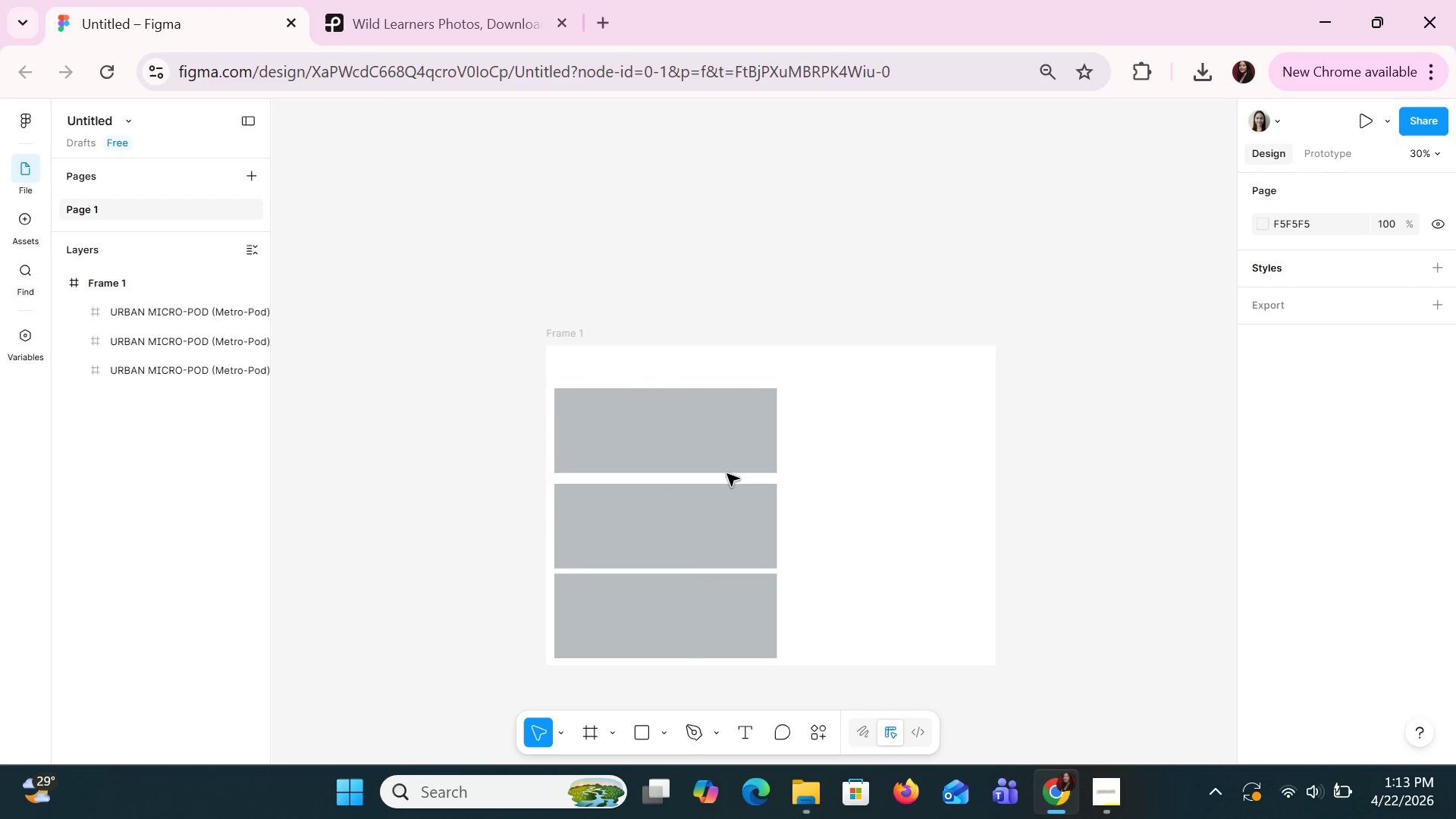 
left_click([731, 513])
 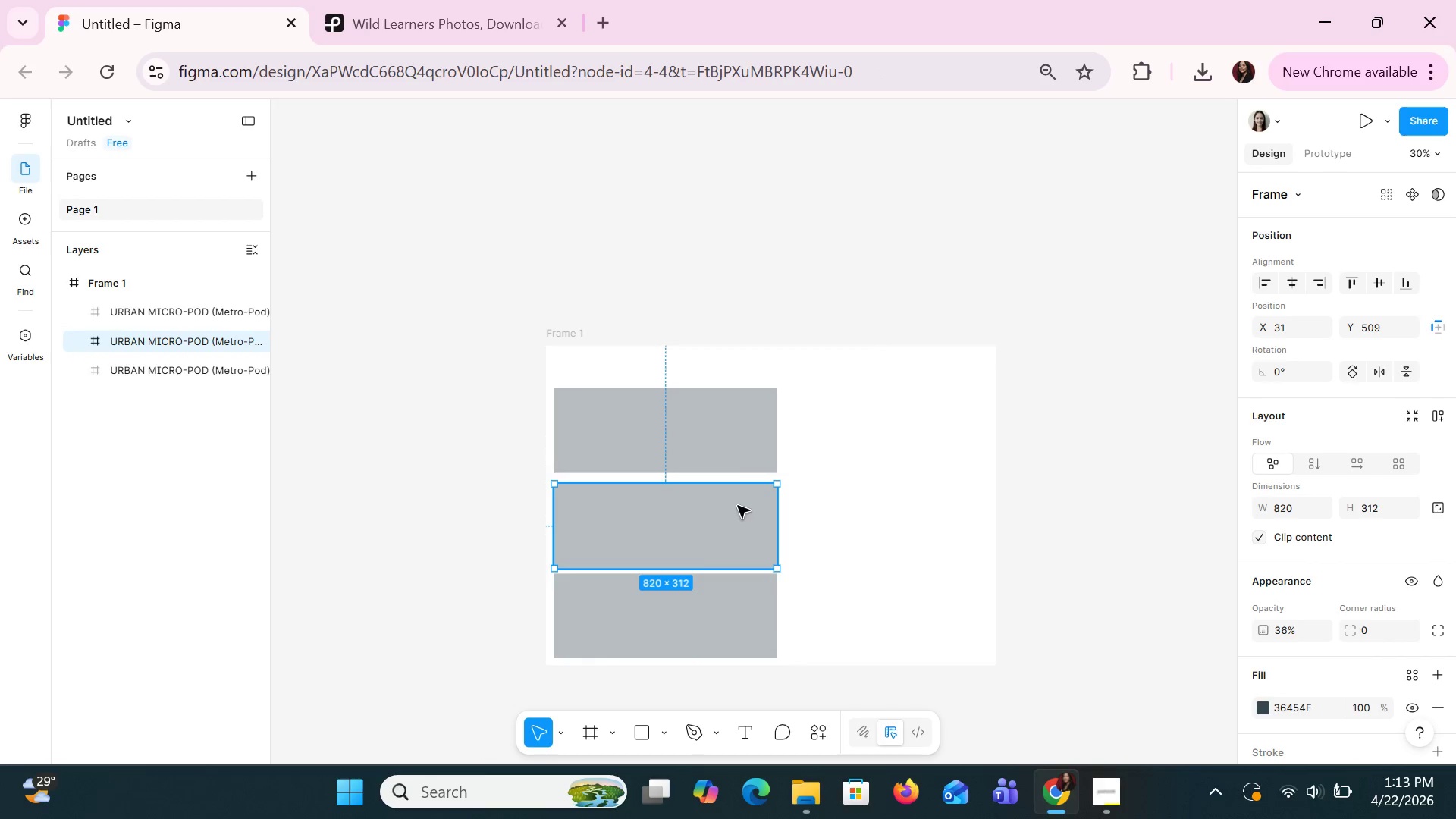 
key(ArrowUp)
 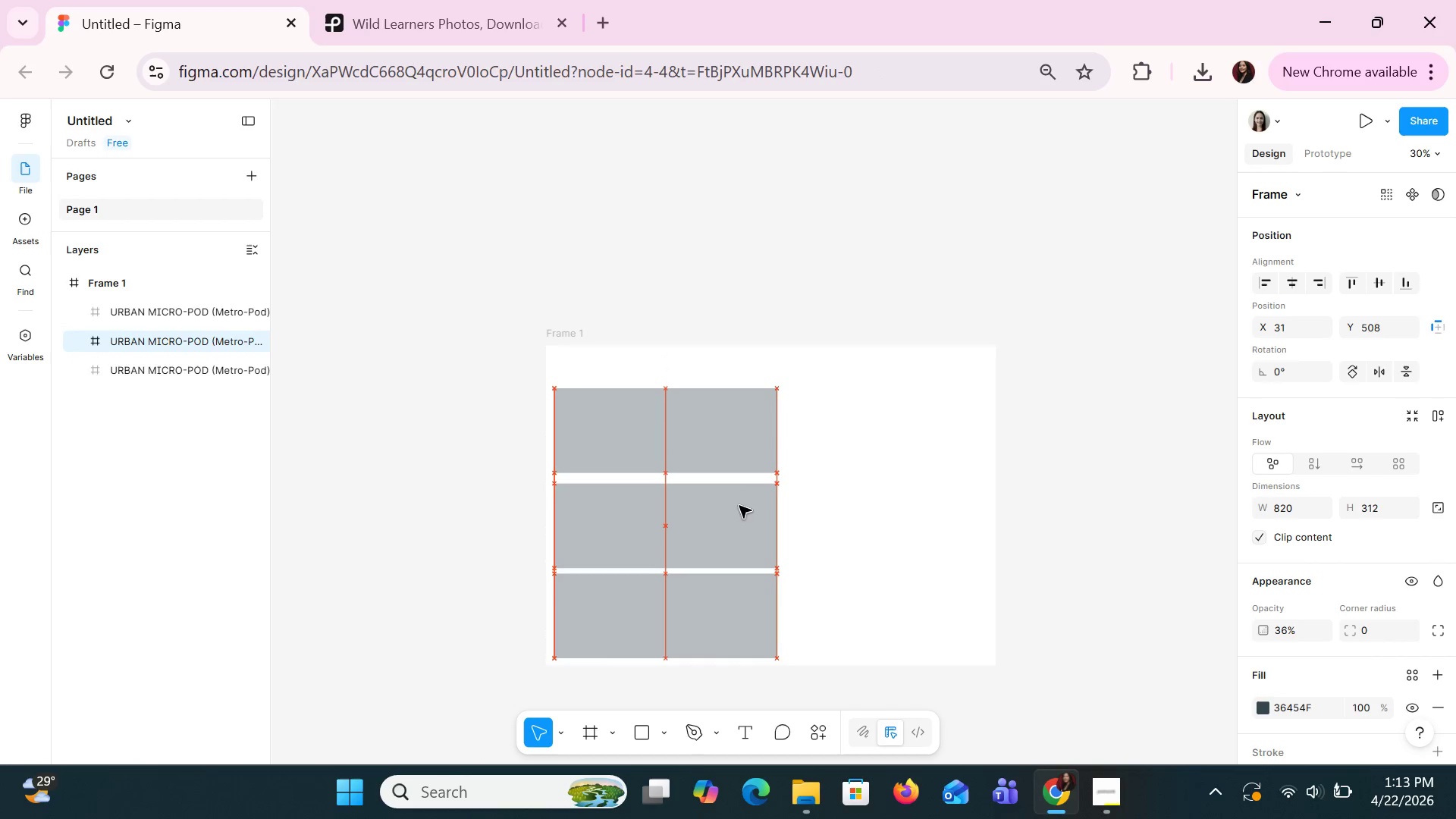 
key(ArrowUp)
 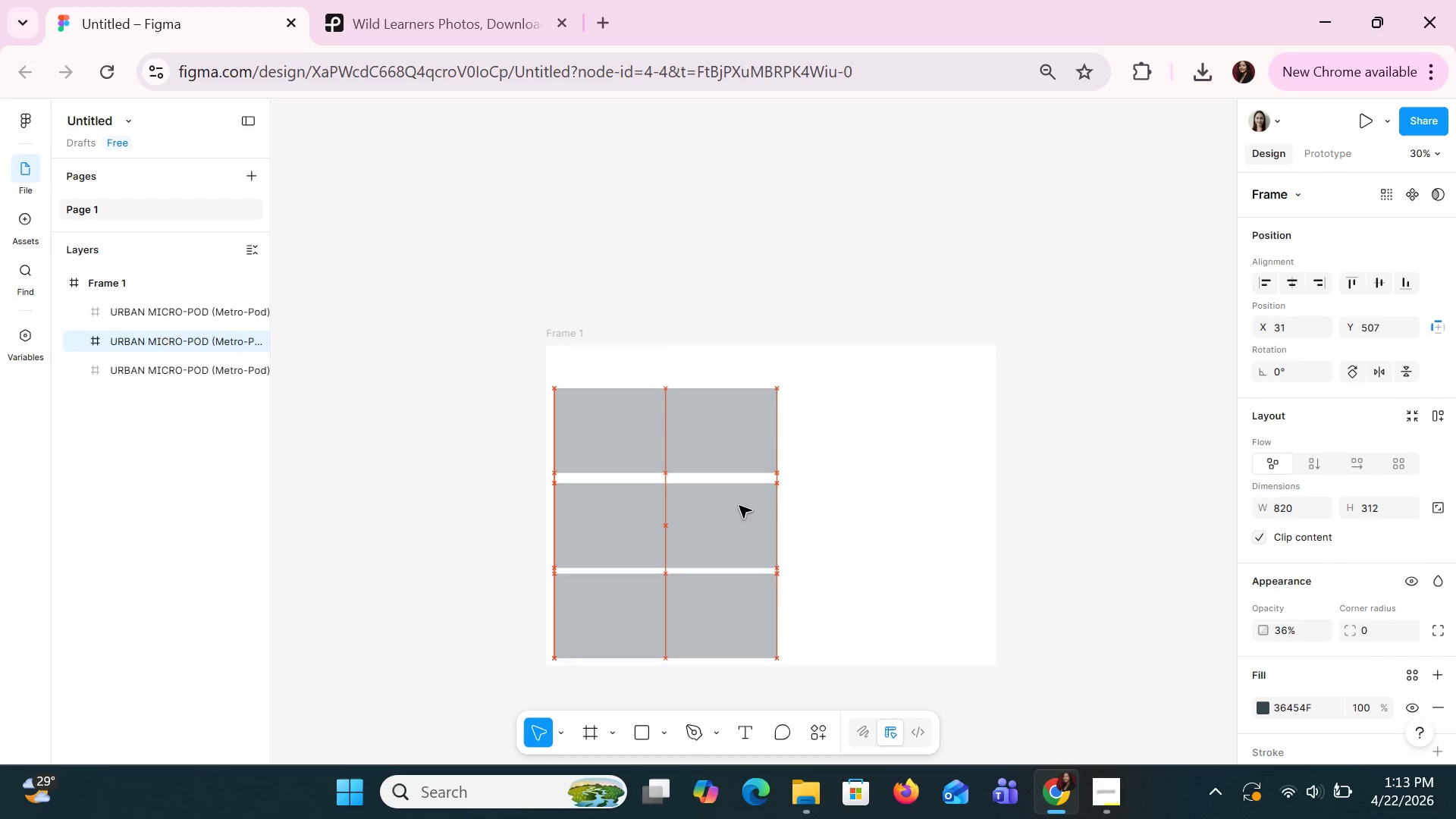 
key(ArrowUp)
 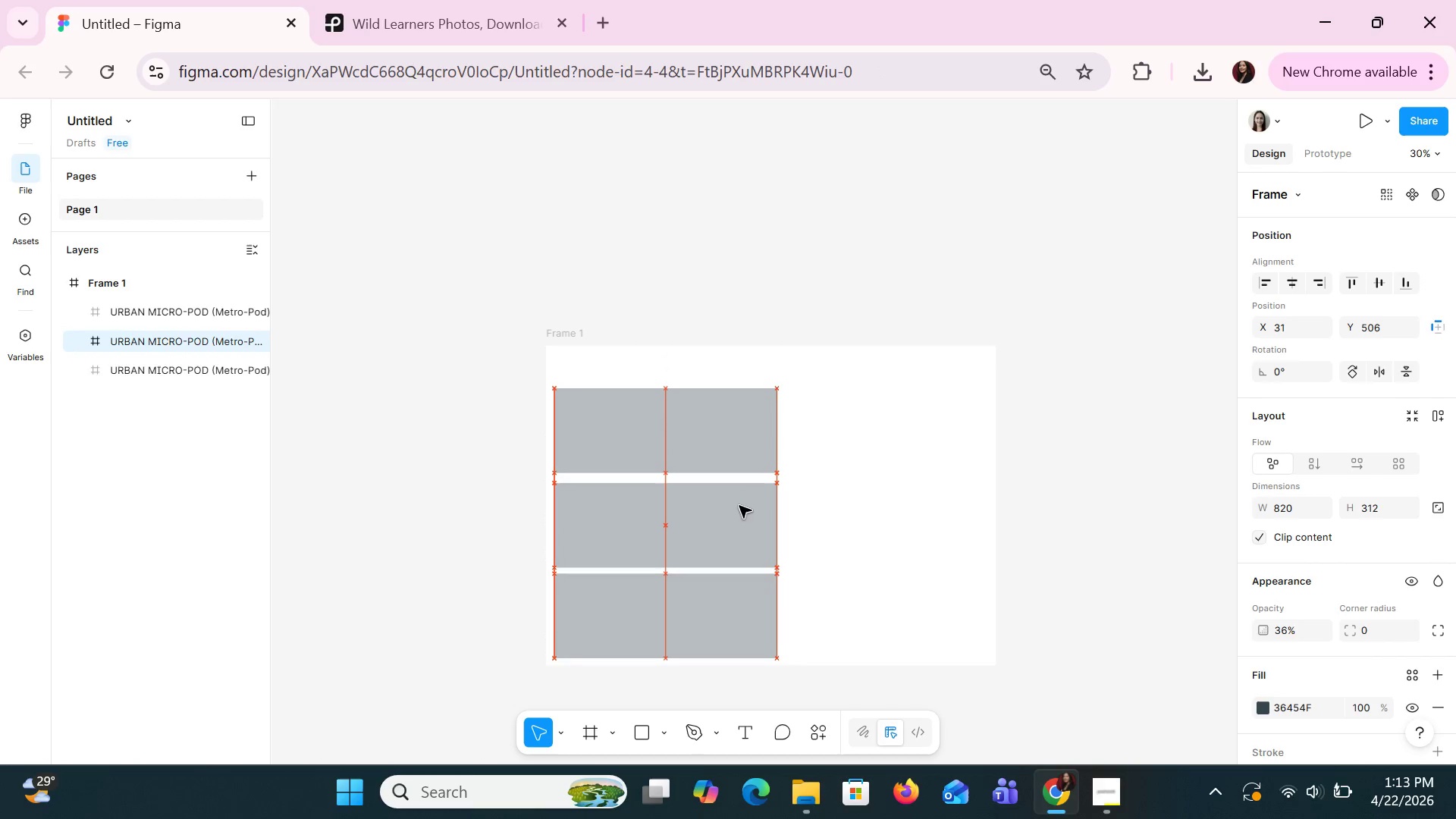 
key(ArrowUp)
 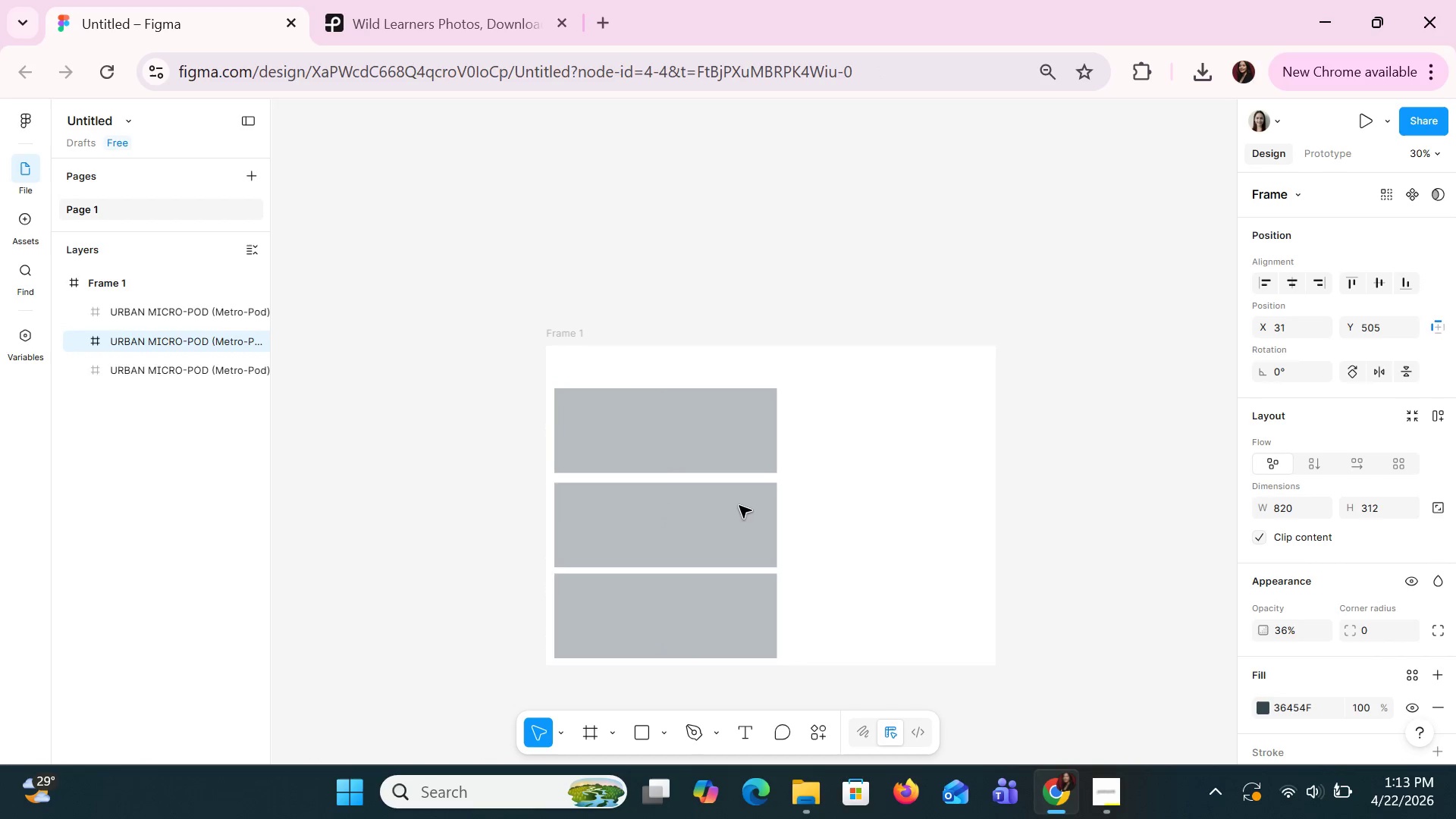 
left_click([740, 504])
 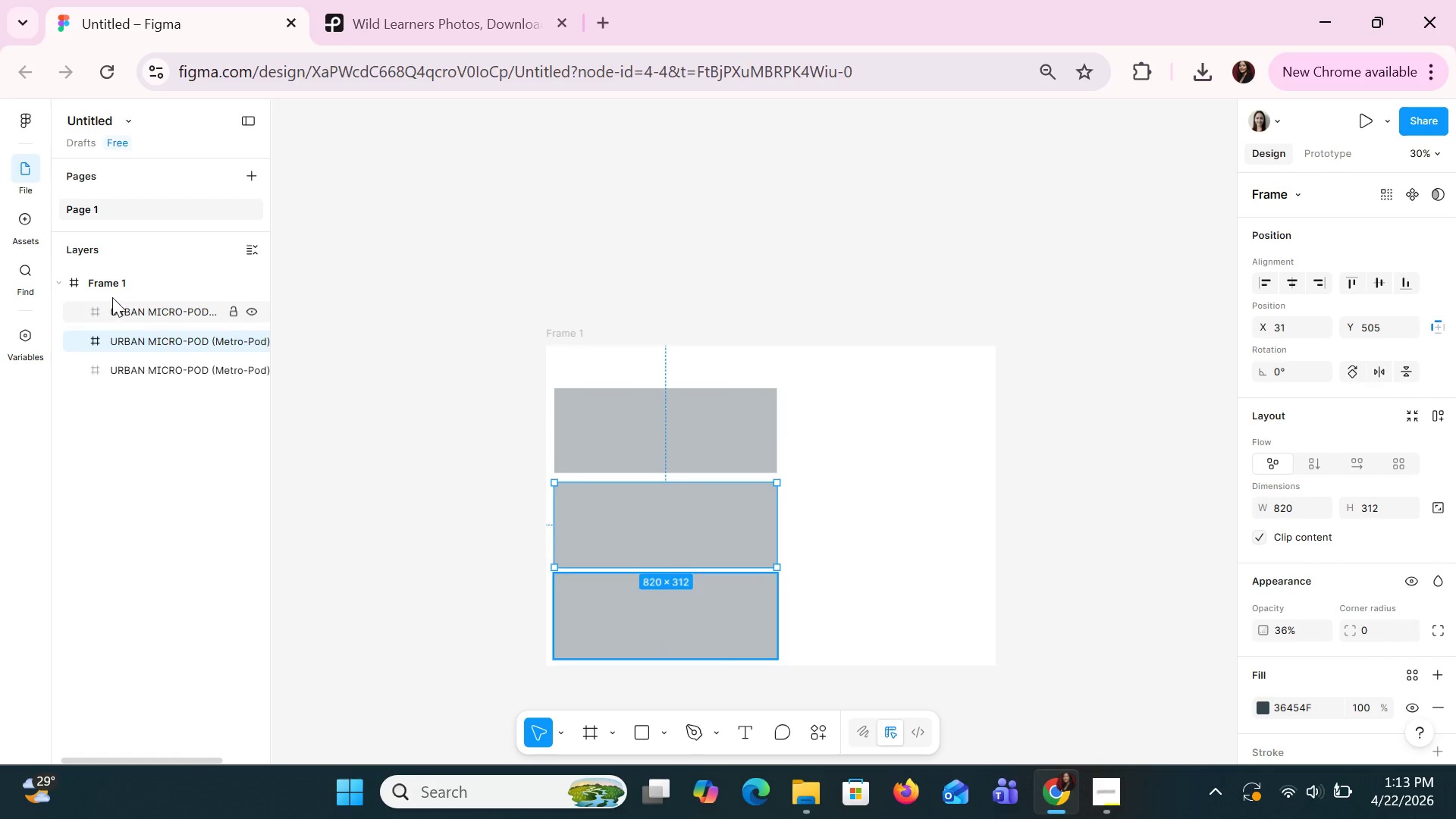 
left_click([110, 284])
 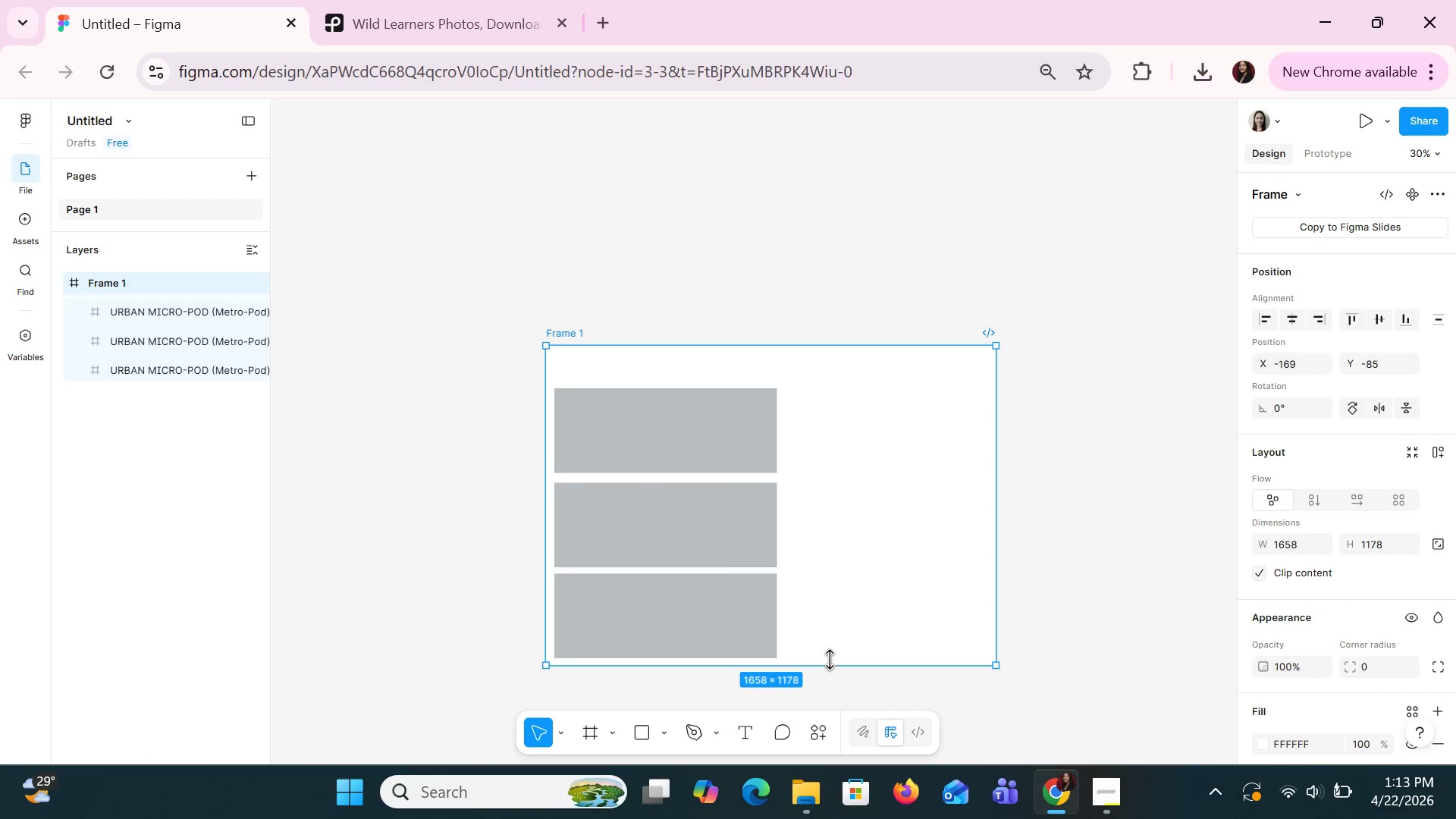 
scroll: coordinate [830, 657], scroll_direction: down, amount: 2.0
 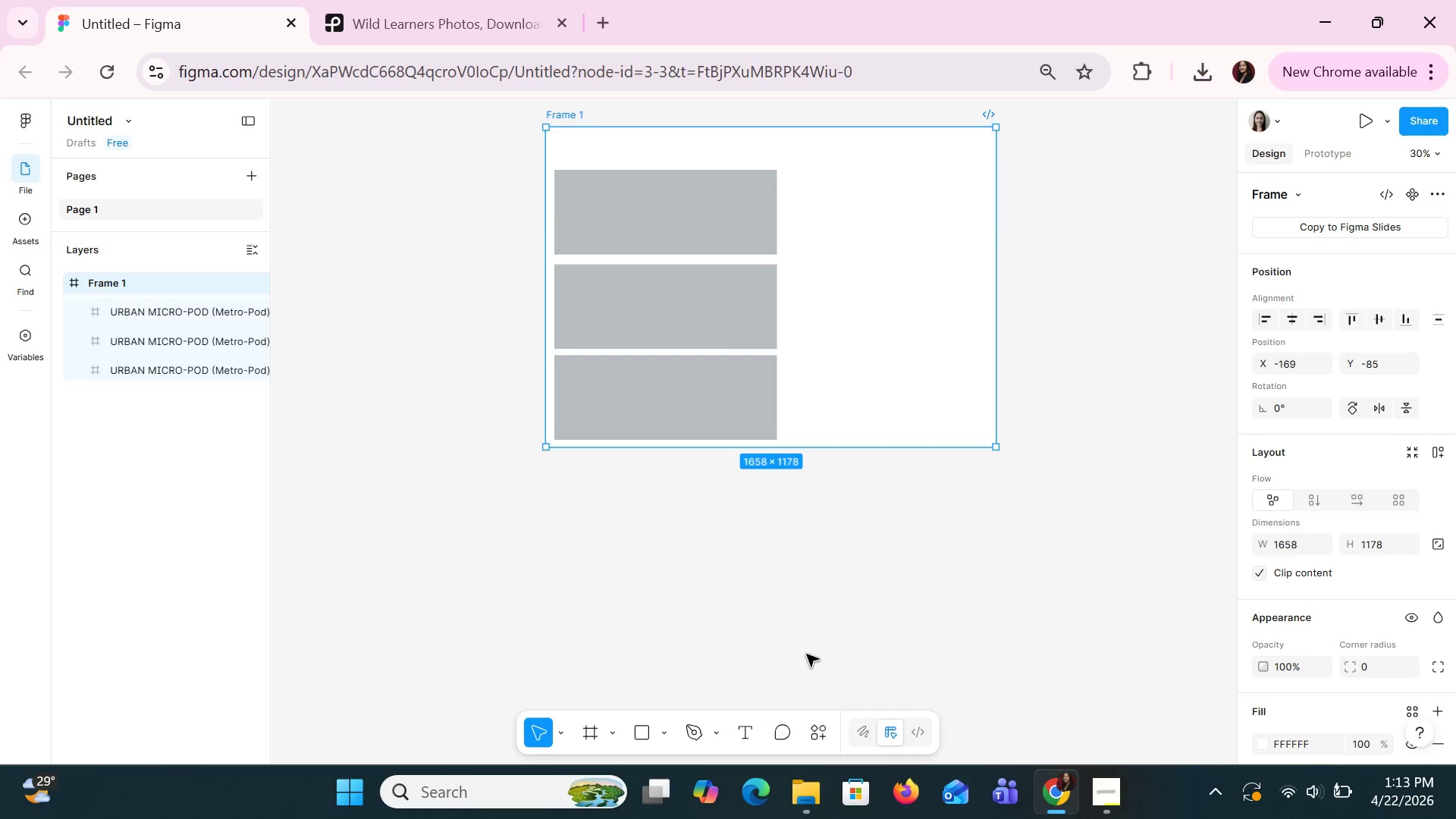 
scroll: coordinate [806, 654], scroll_direction: up, amount: 1.0
 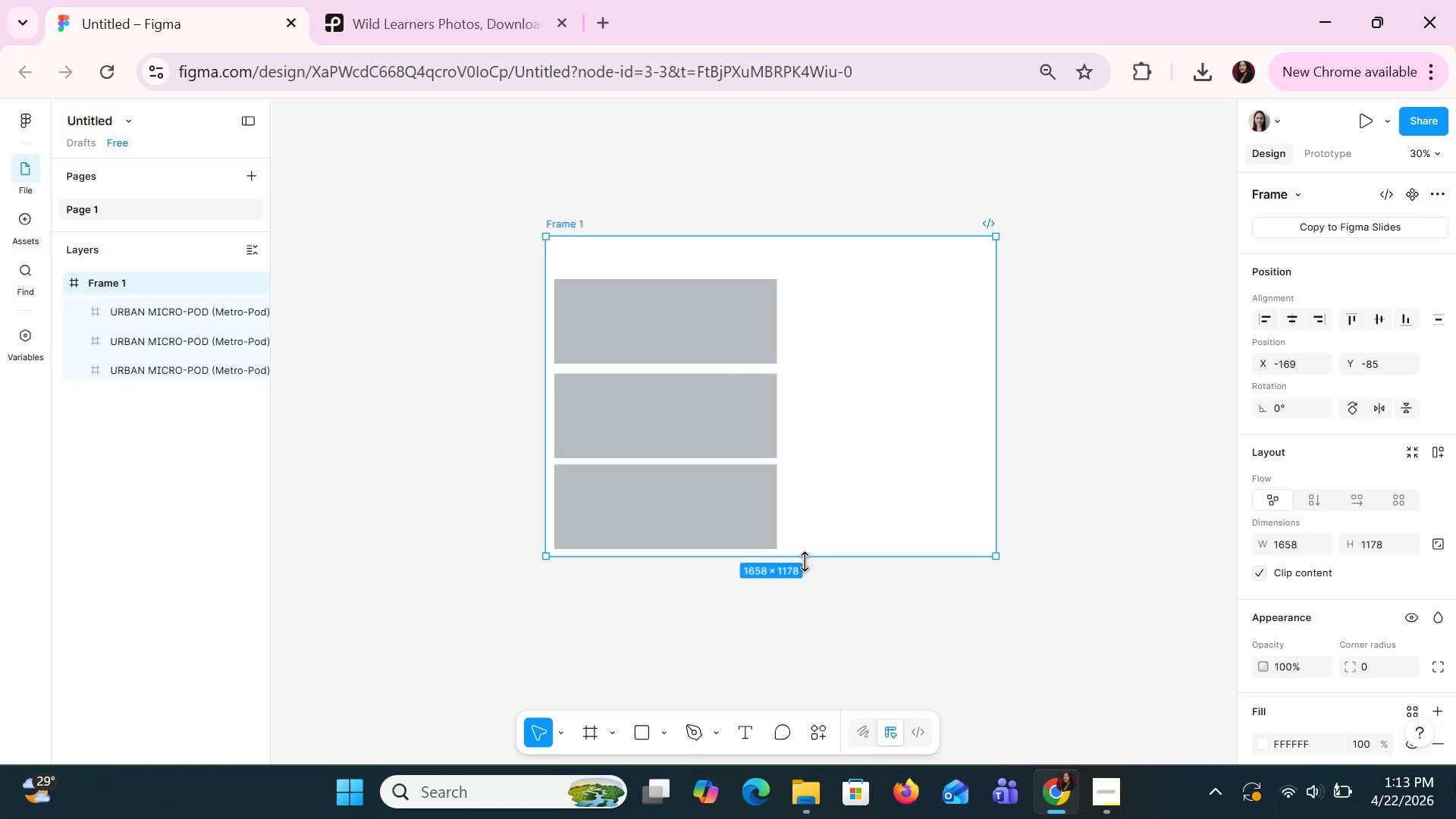 
left_click_drag(start_coordinate=[806, 562], to_coordinate=[808, 590])
 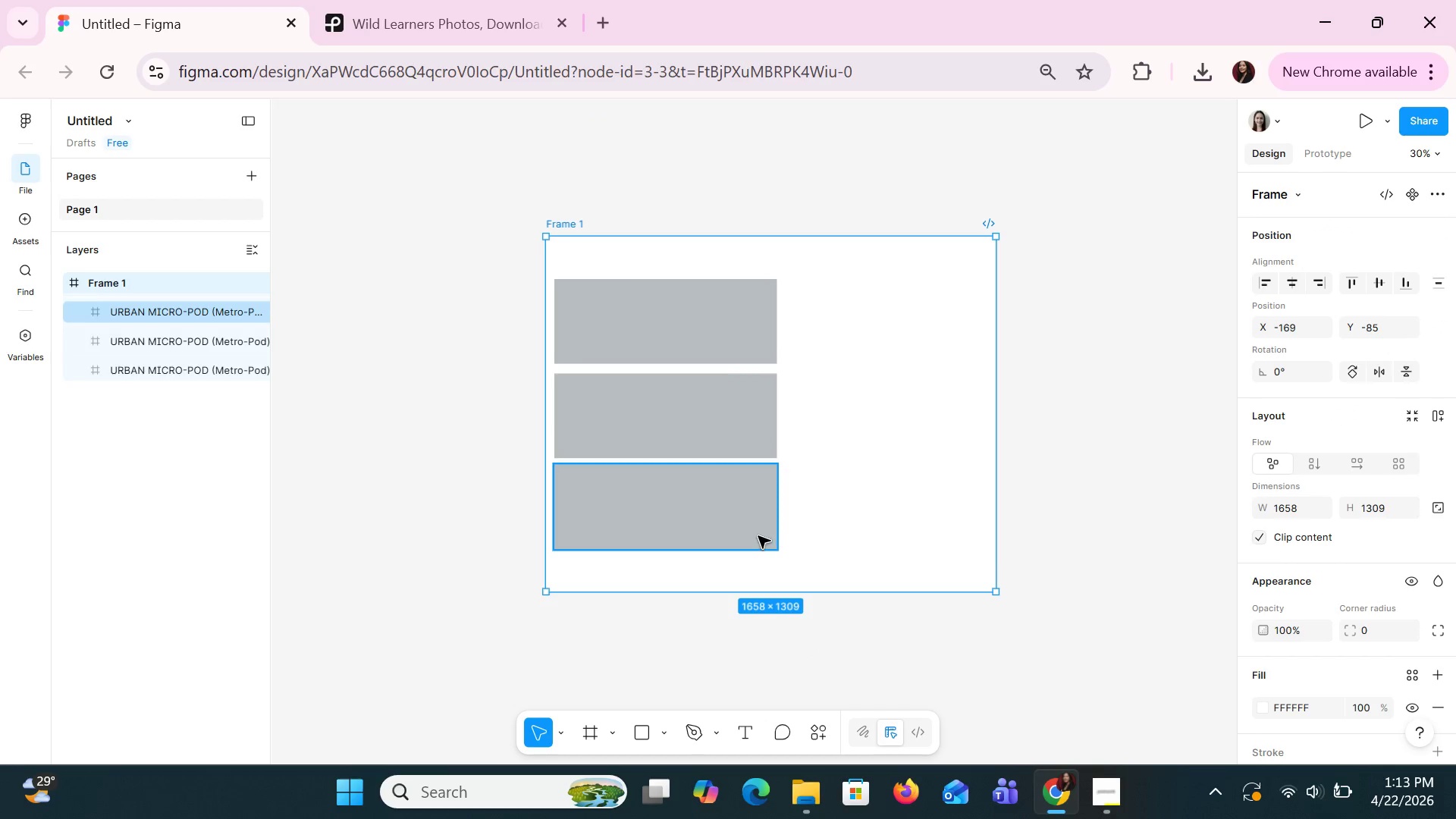 
left_click_drag(start_coordinate=[758, 535], to_coordinate=[715, 476])
 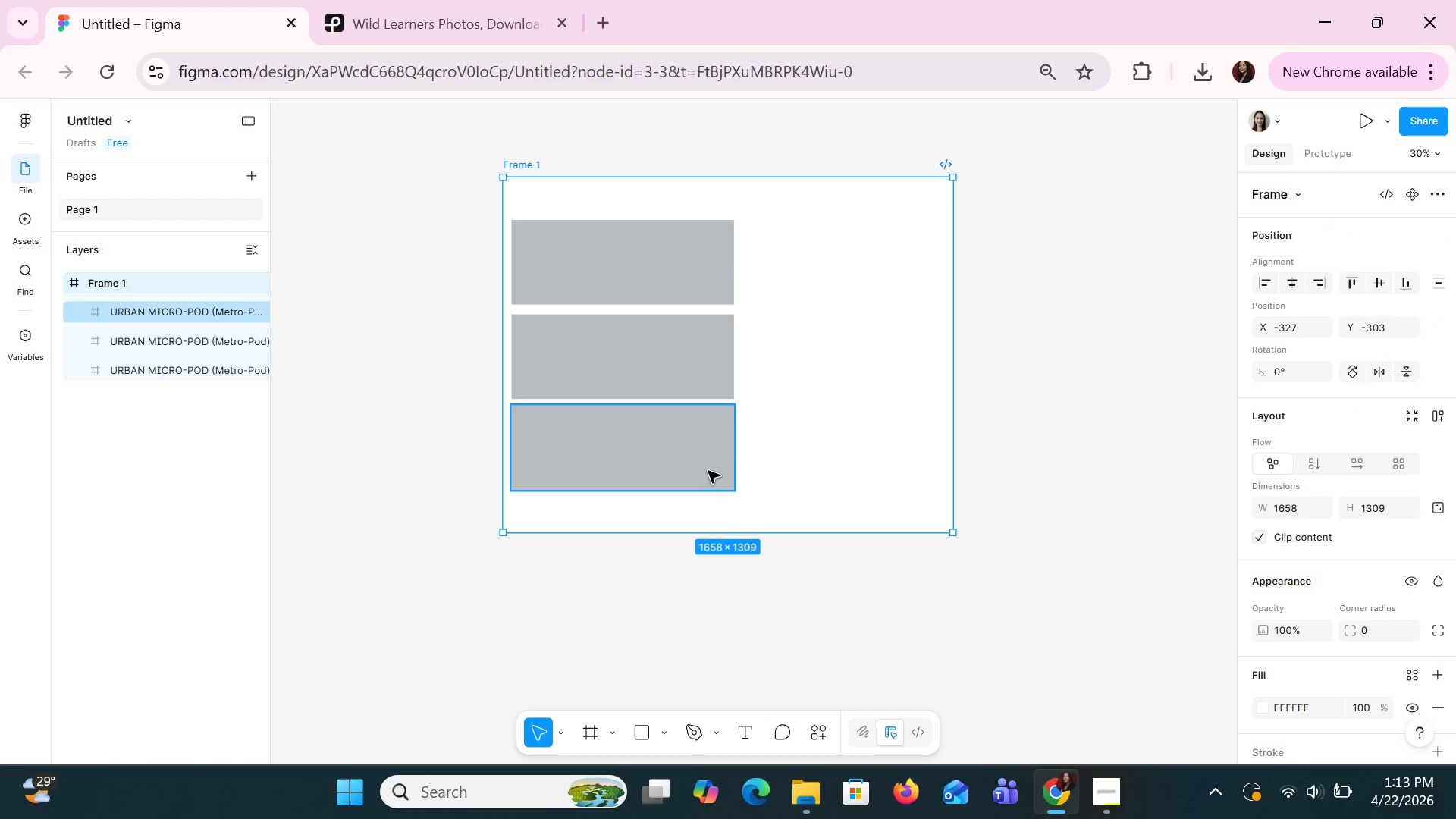 
left_click([708, 470])
 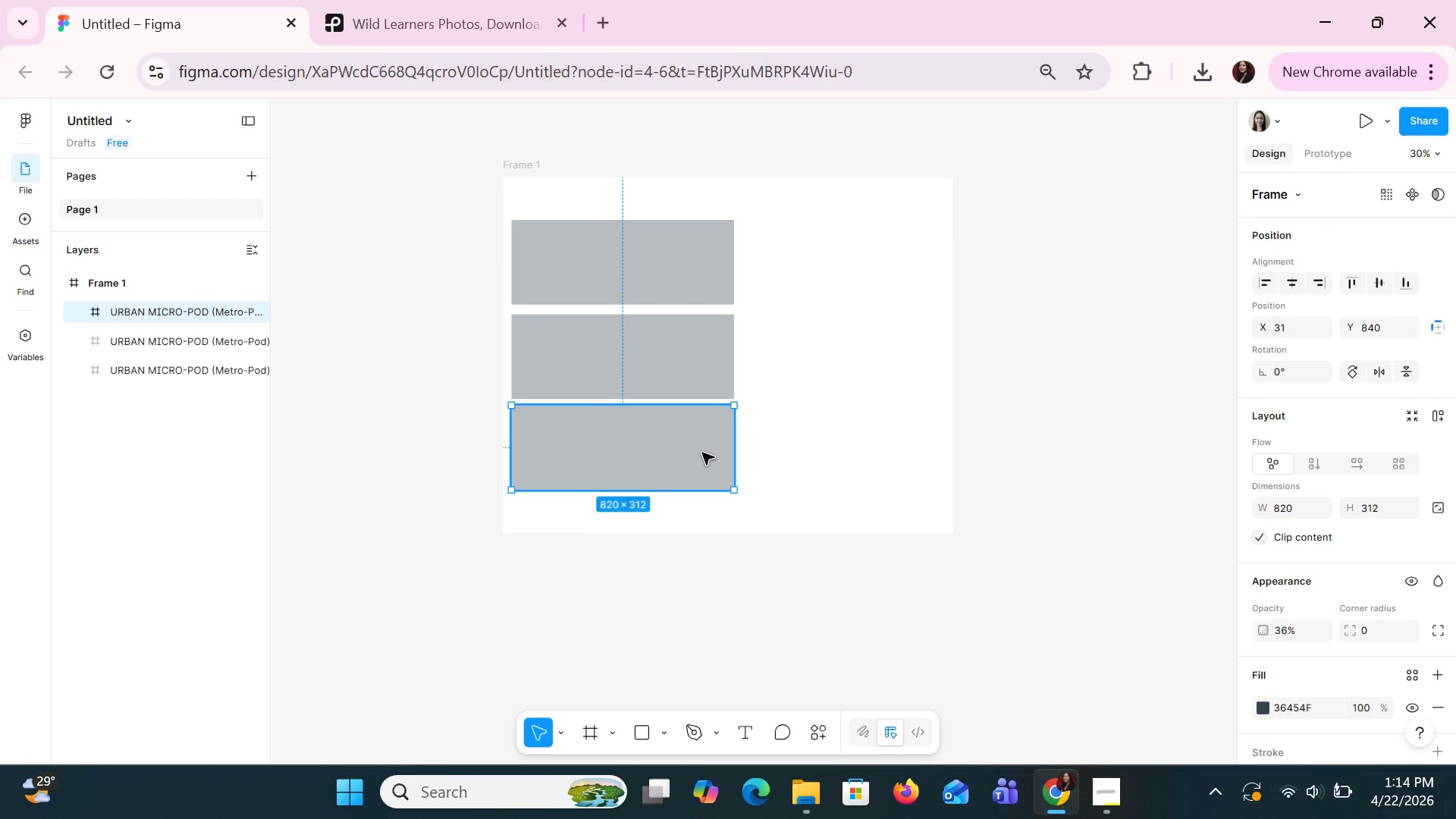 
left_click_drag(start_coordinate=[700, 452], to_coordinate=[704, 473])
 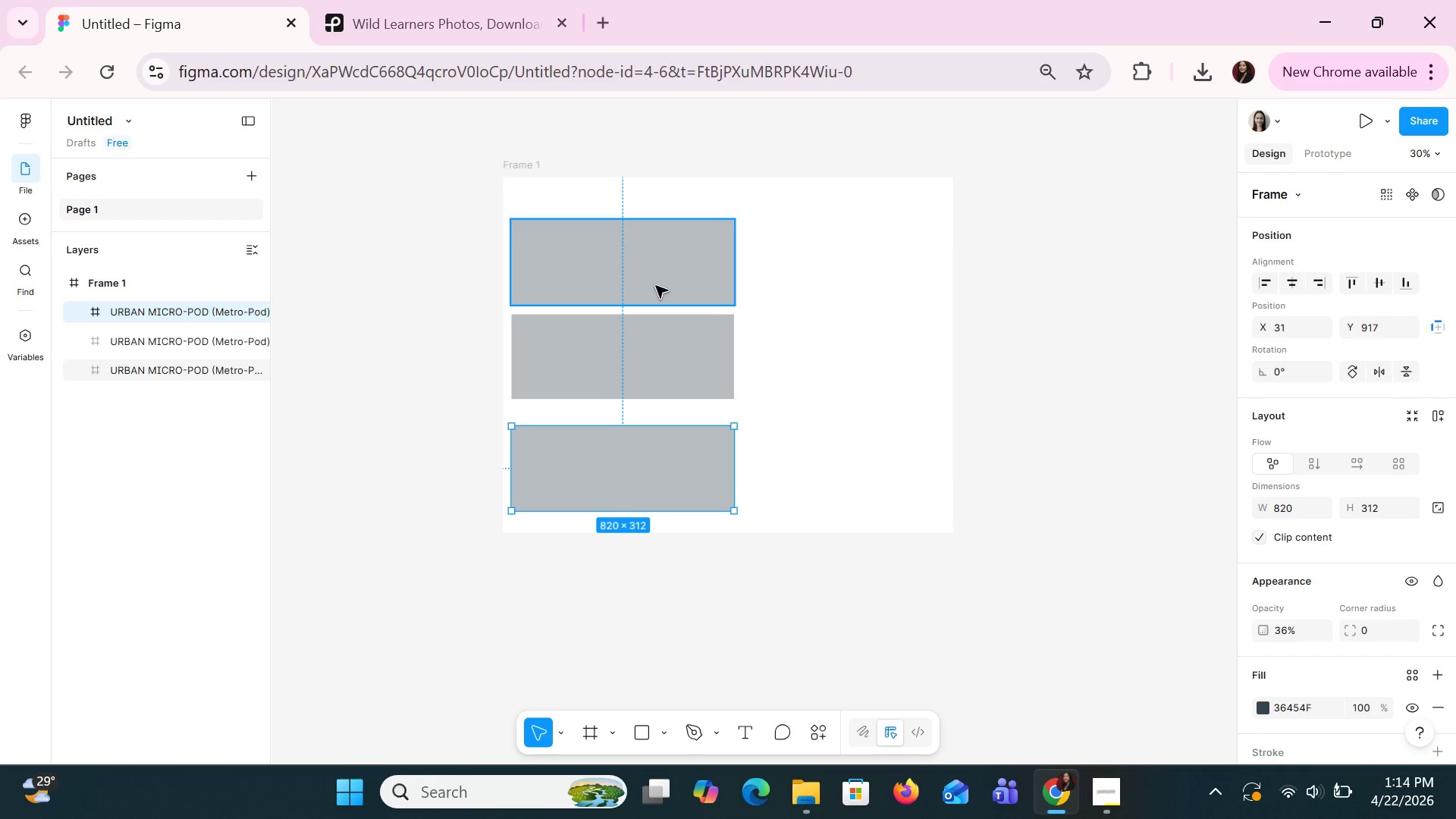 
left_click_drag(start_coordinate=[652, 249], to_coordinate=[650, 241])
 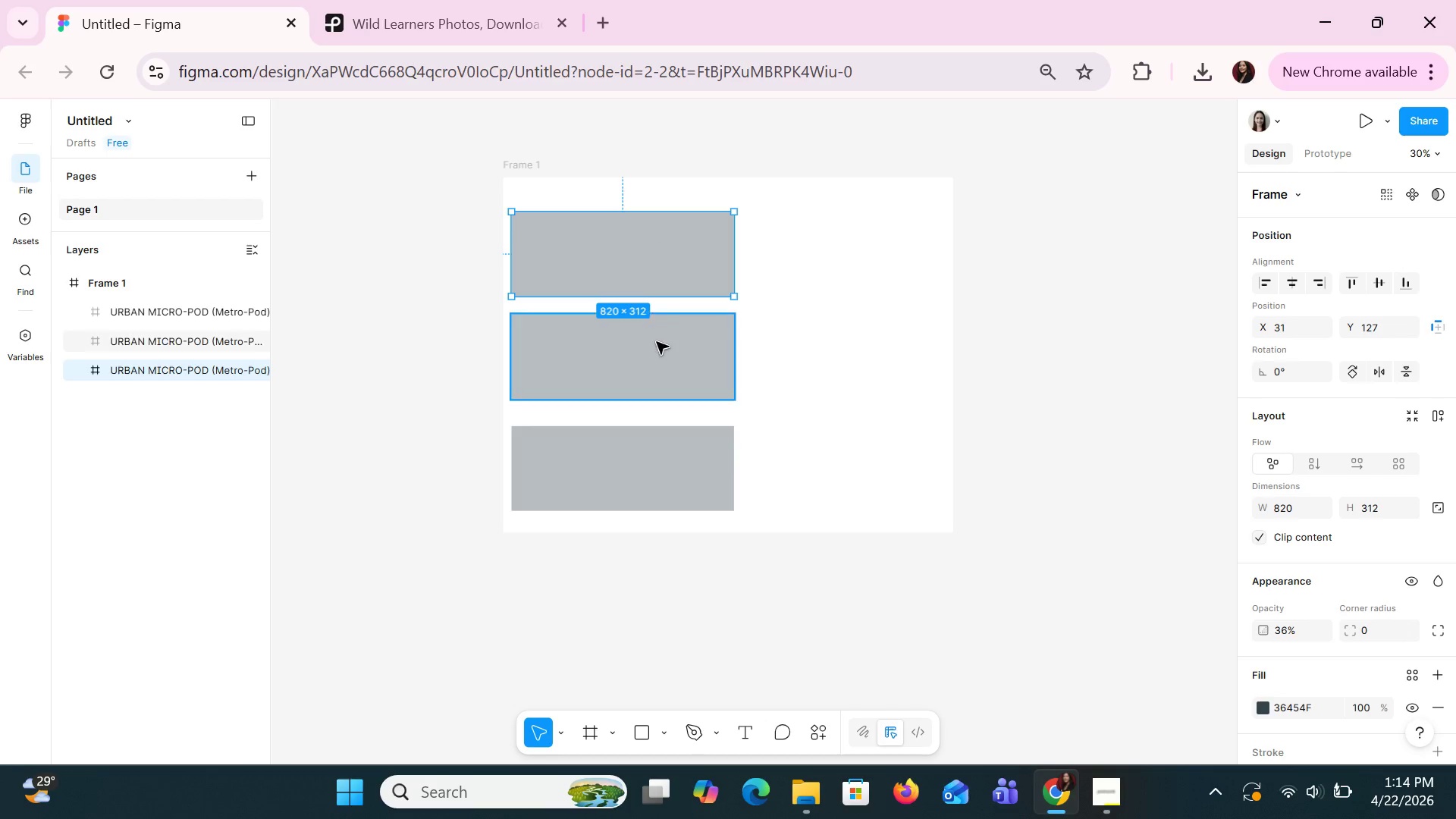 
left_click_drag(start_coordinate=[657, 343], to_coordinate=[660, 356])
 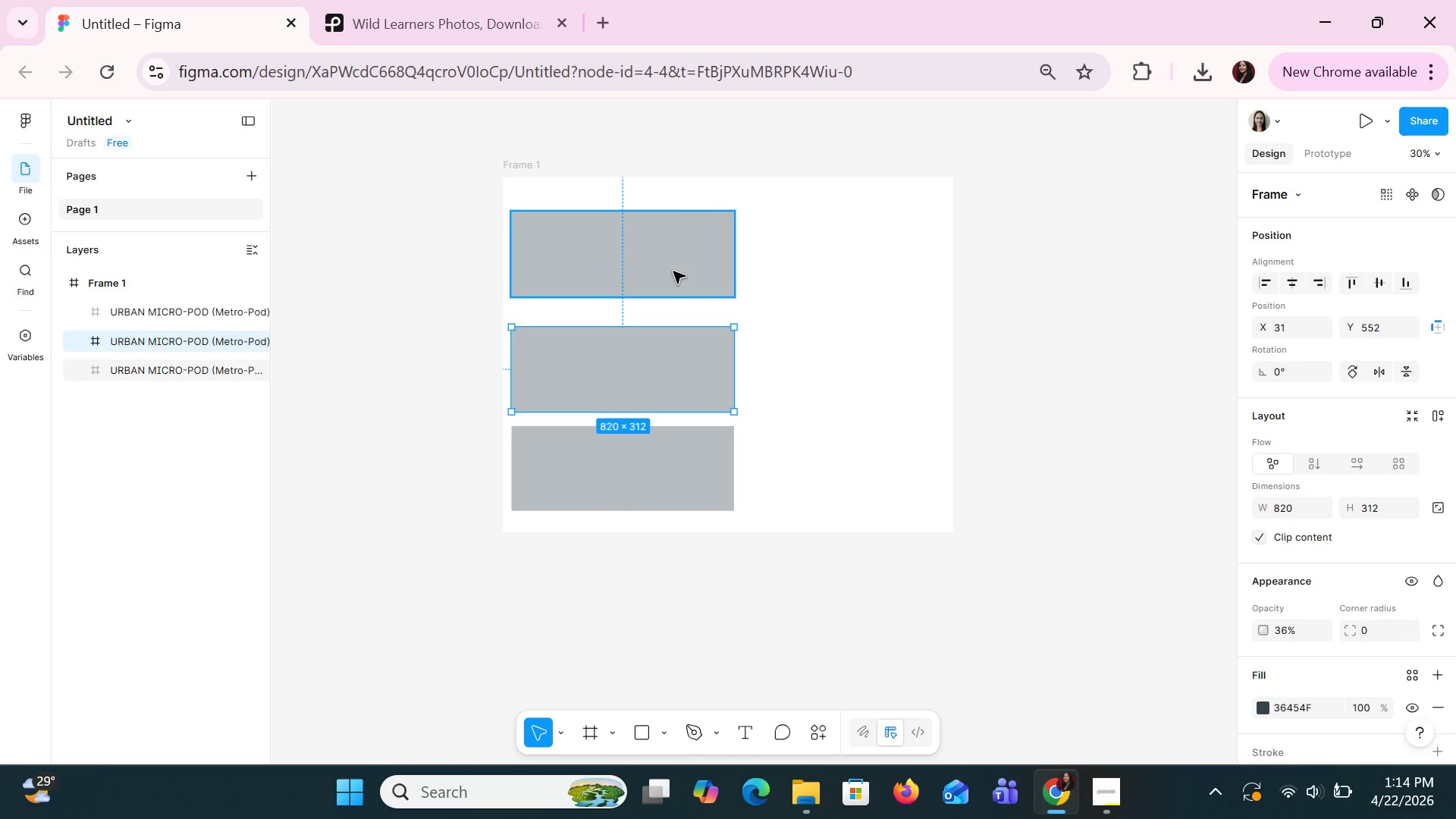 
left_click_drag(start_coordinate=[673, 271], to_coordinate=[672, 285])